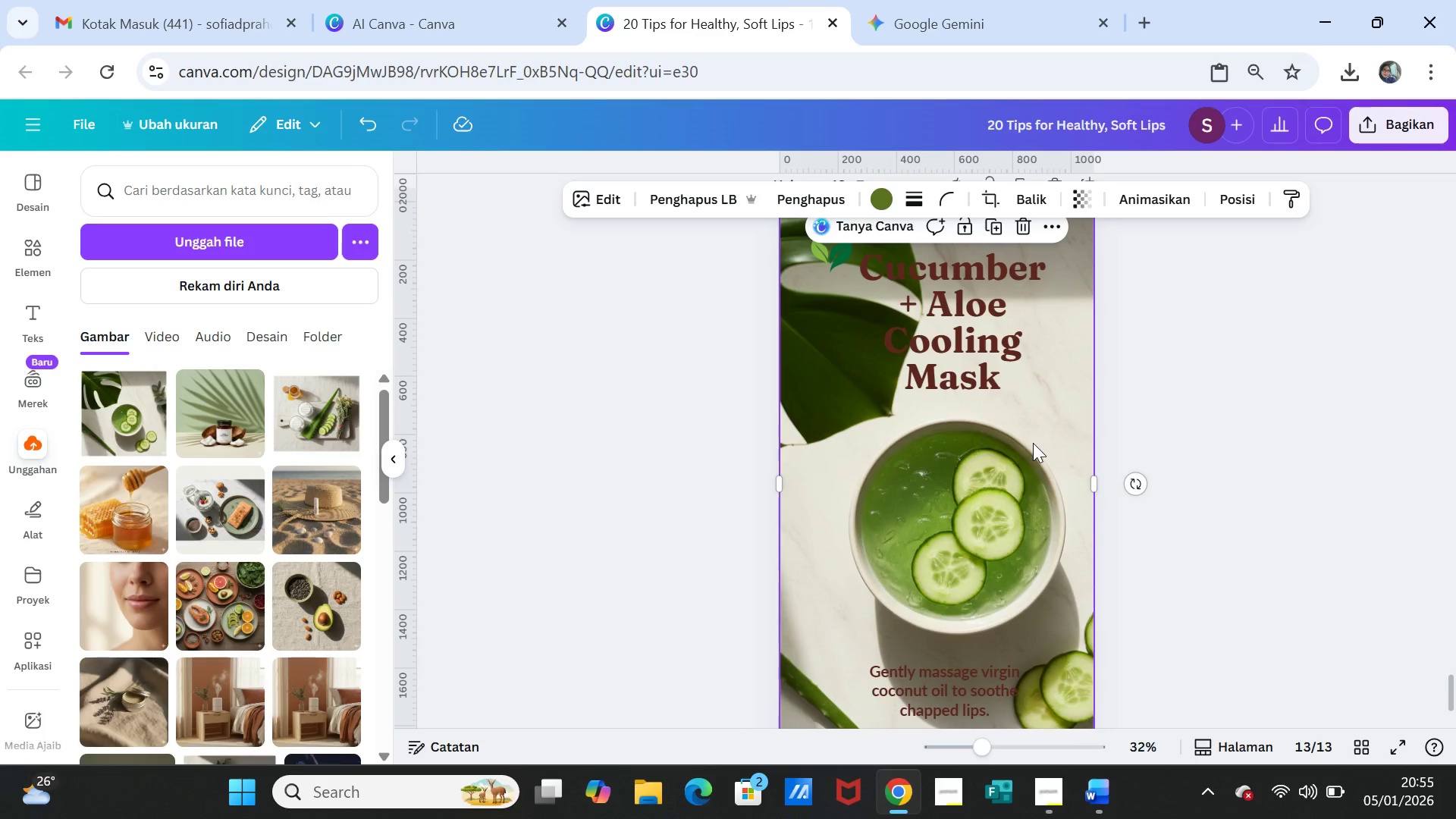 
left_click([1033, 443])
 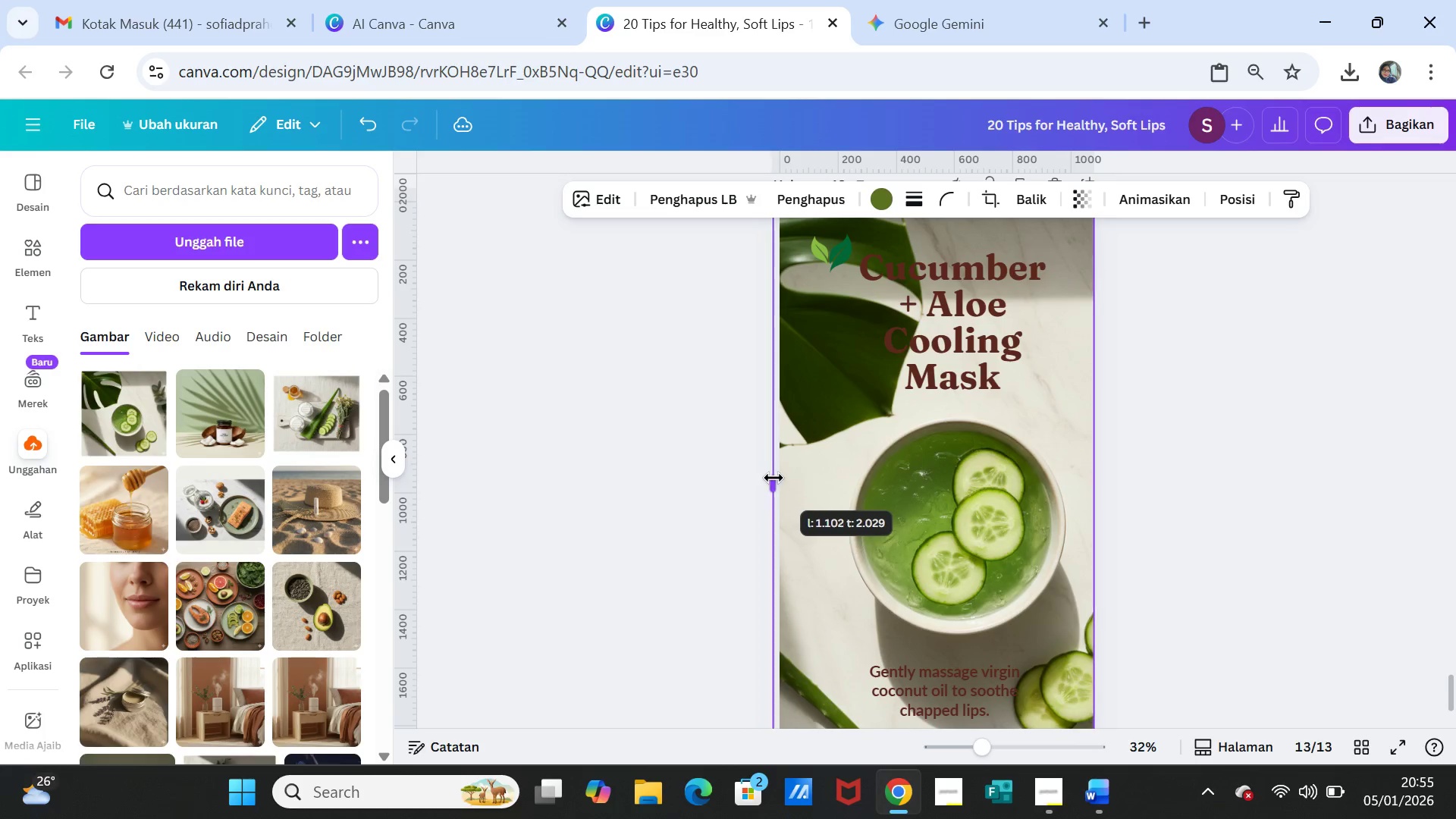 
scroll: coordinate [1013, 452], scroll_direction: up, amount: 1.0
 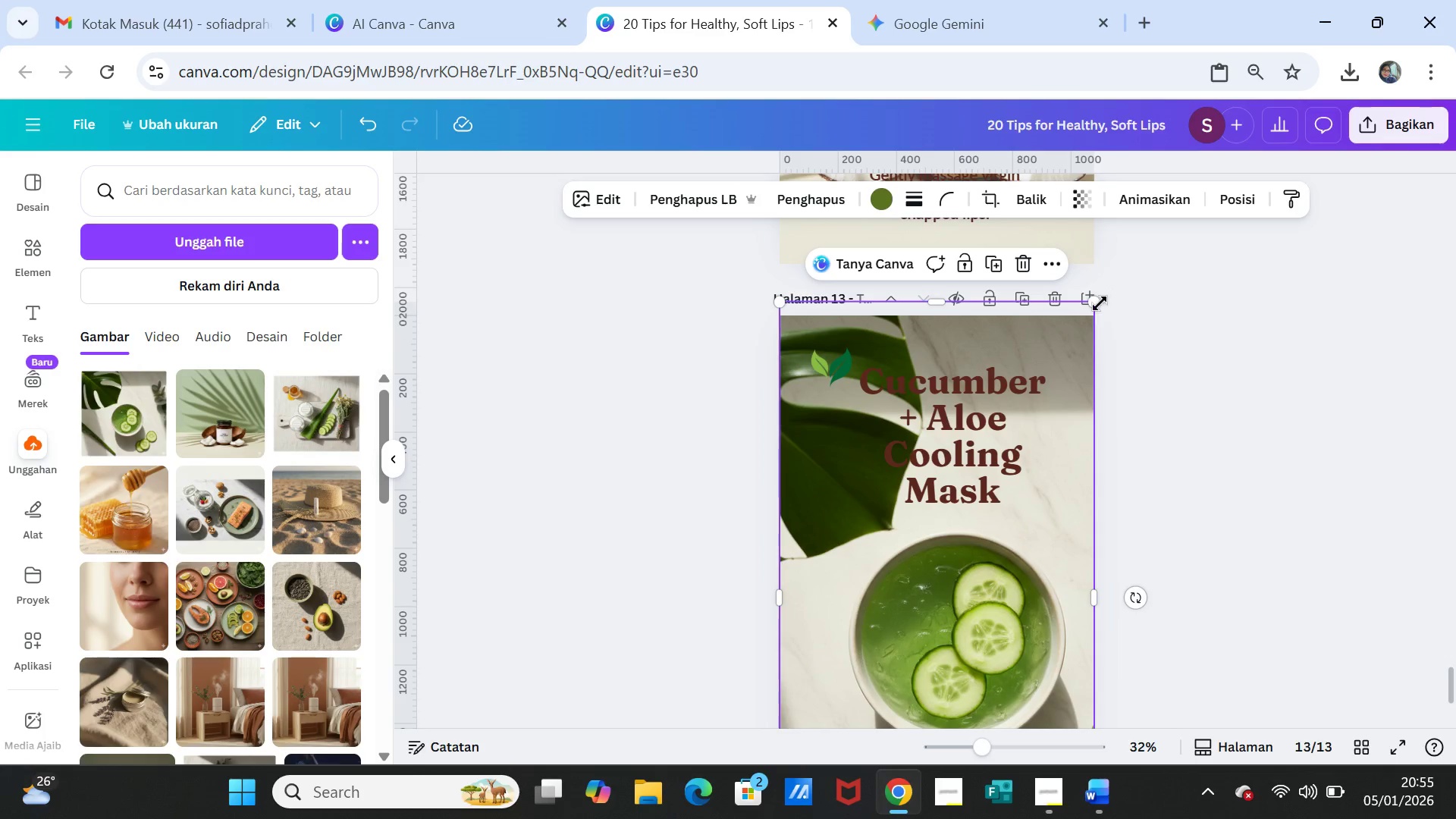 
left_click_drag(start_coordinate=[1099, 305], to_coordinate=[1106, 276])
 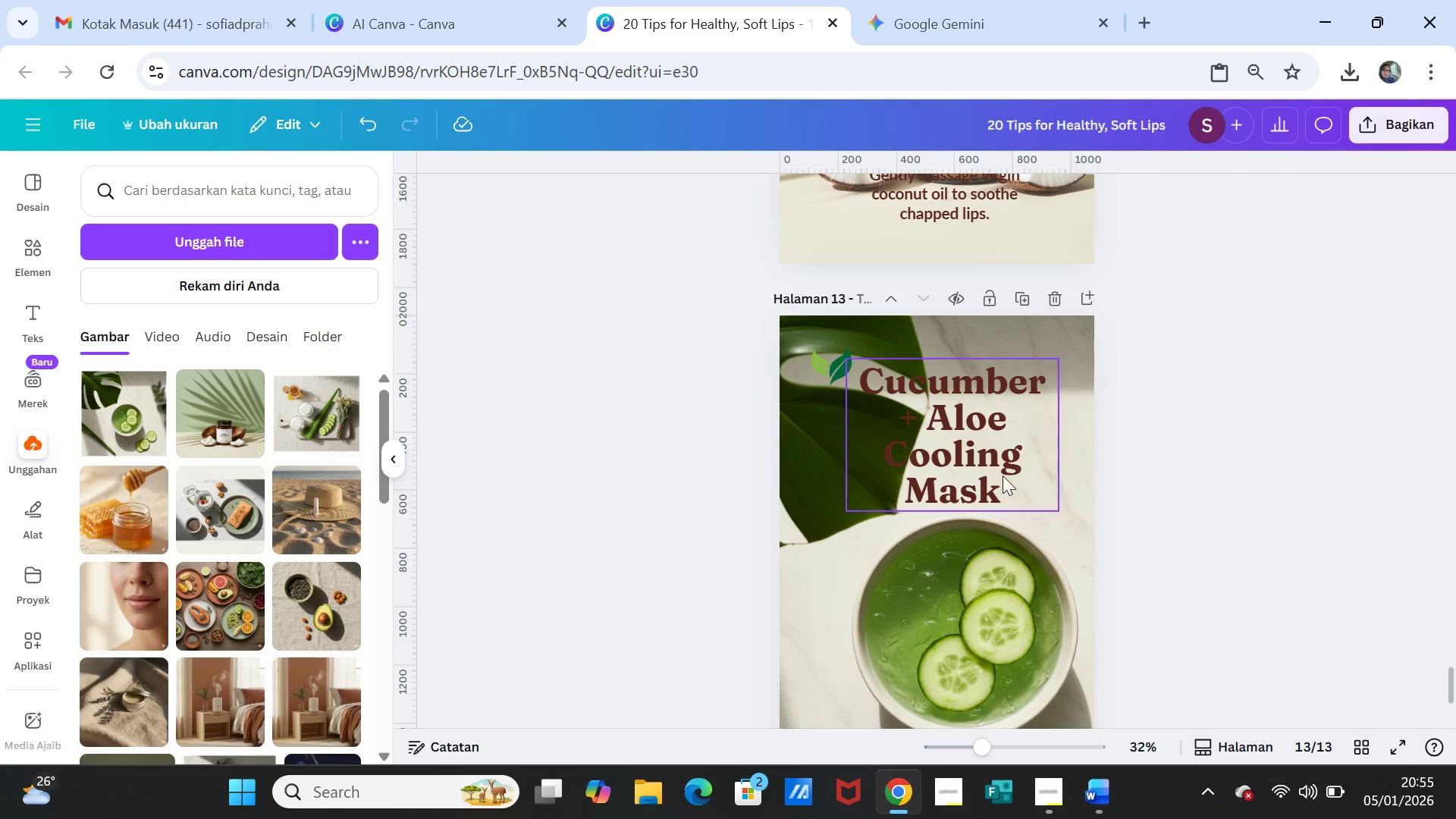 
left_click_drag(start_coordinate=[1003, 475], to_coordinate=[1003, 466])
 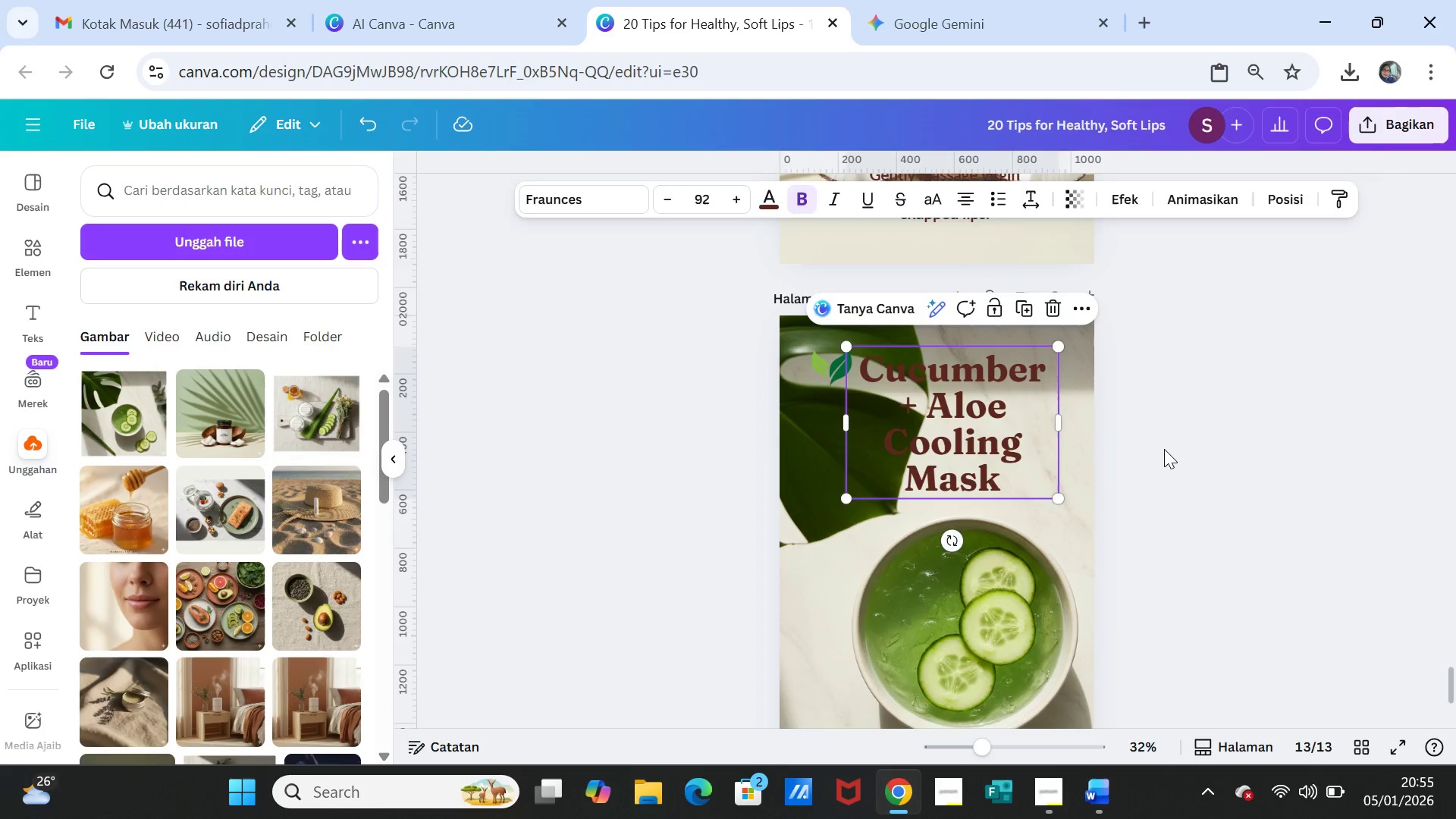 
left_click([1164, 449])
 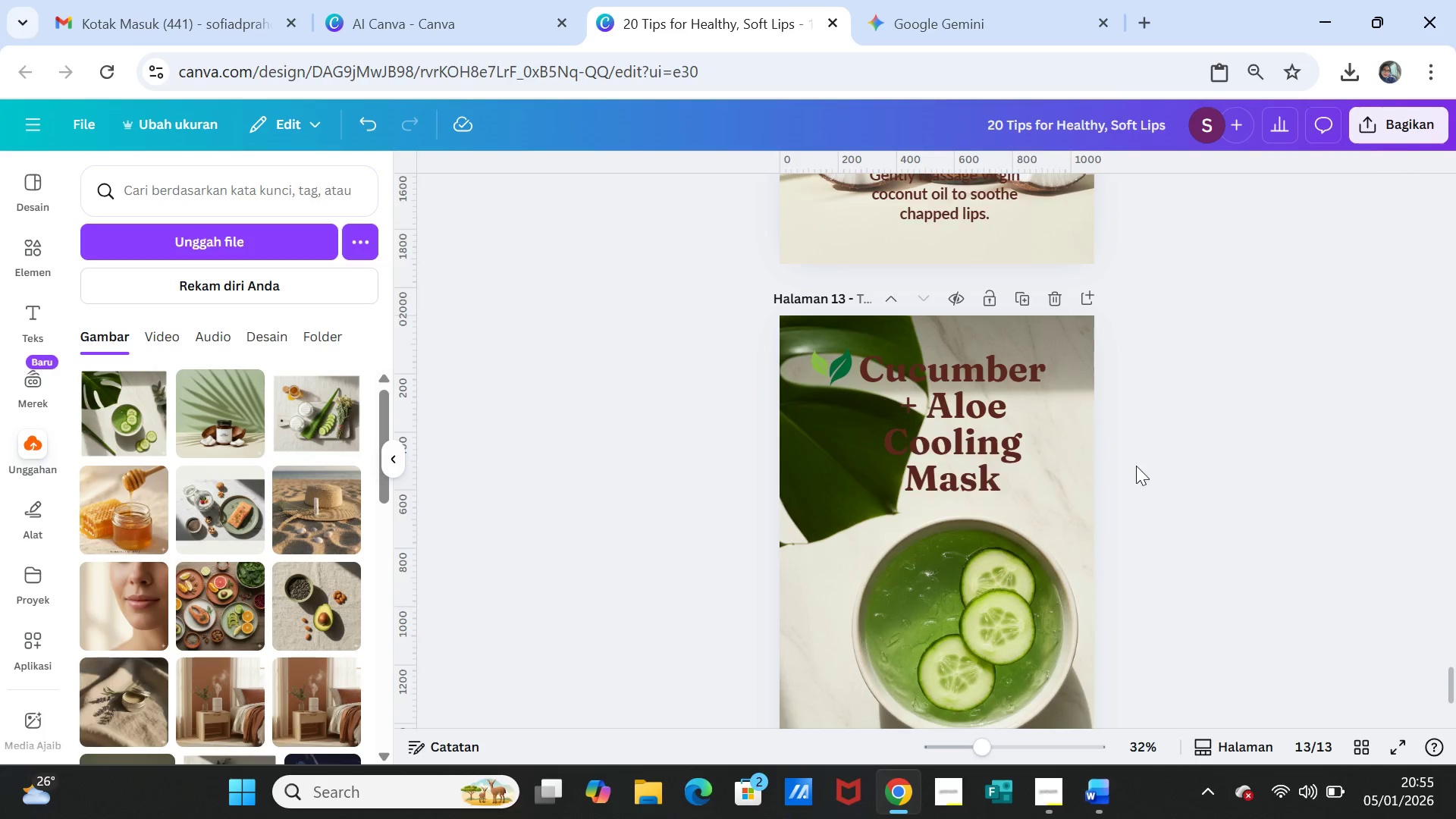 
scroll: coordinate [1150, 464], scroll_direction: down, amount: 2.0
 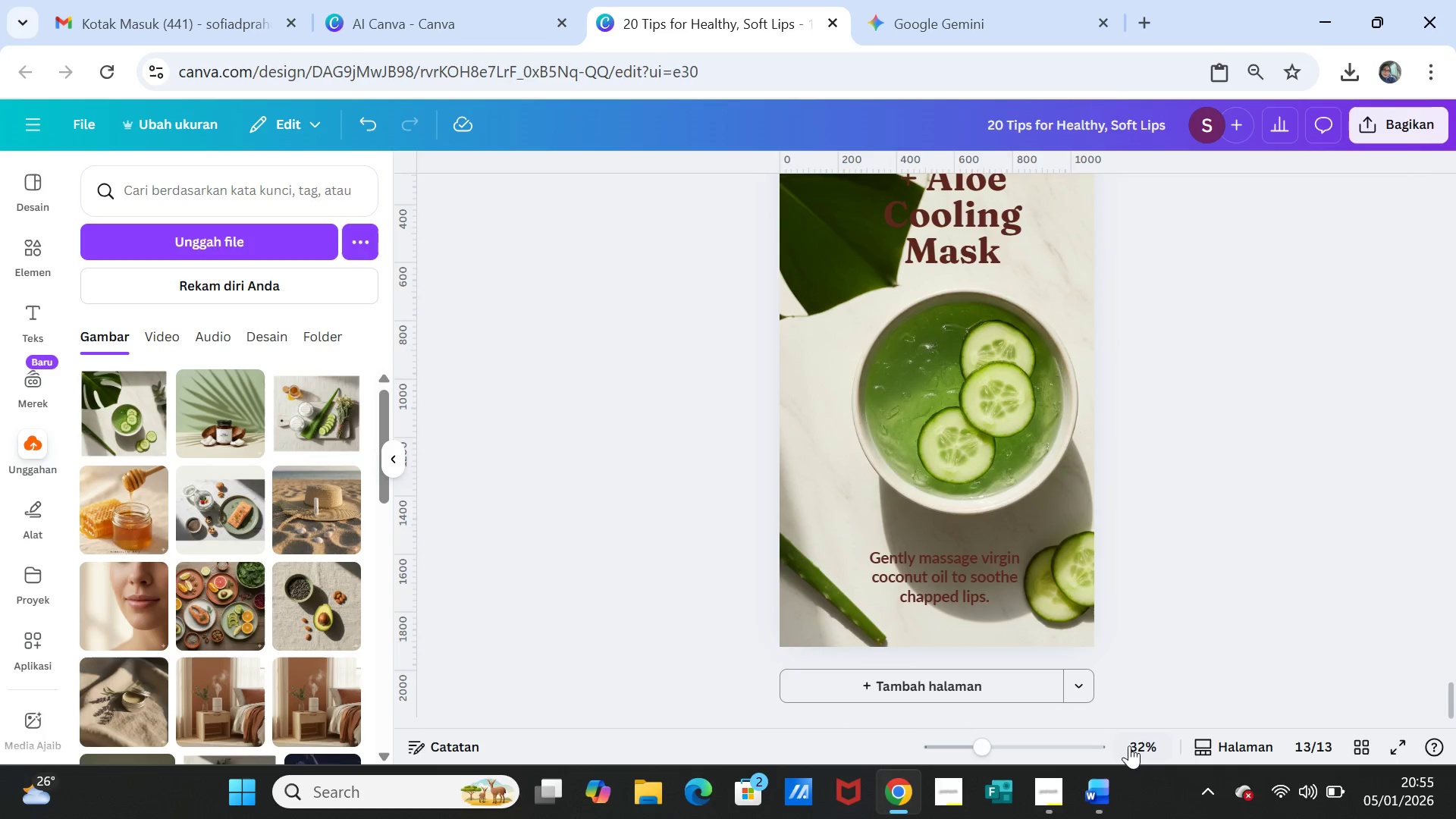 
left_click([1109, 808])
 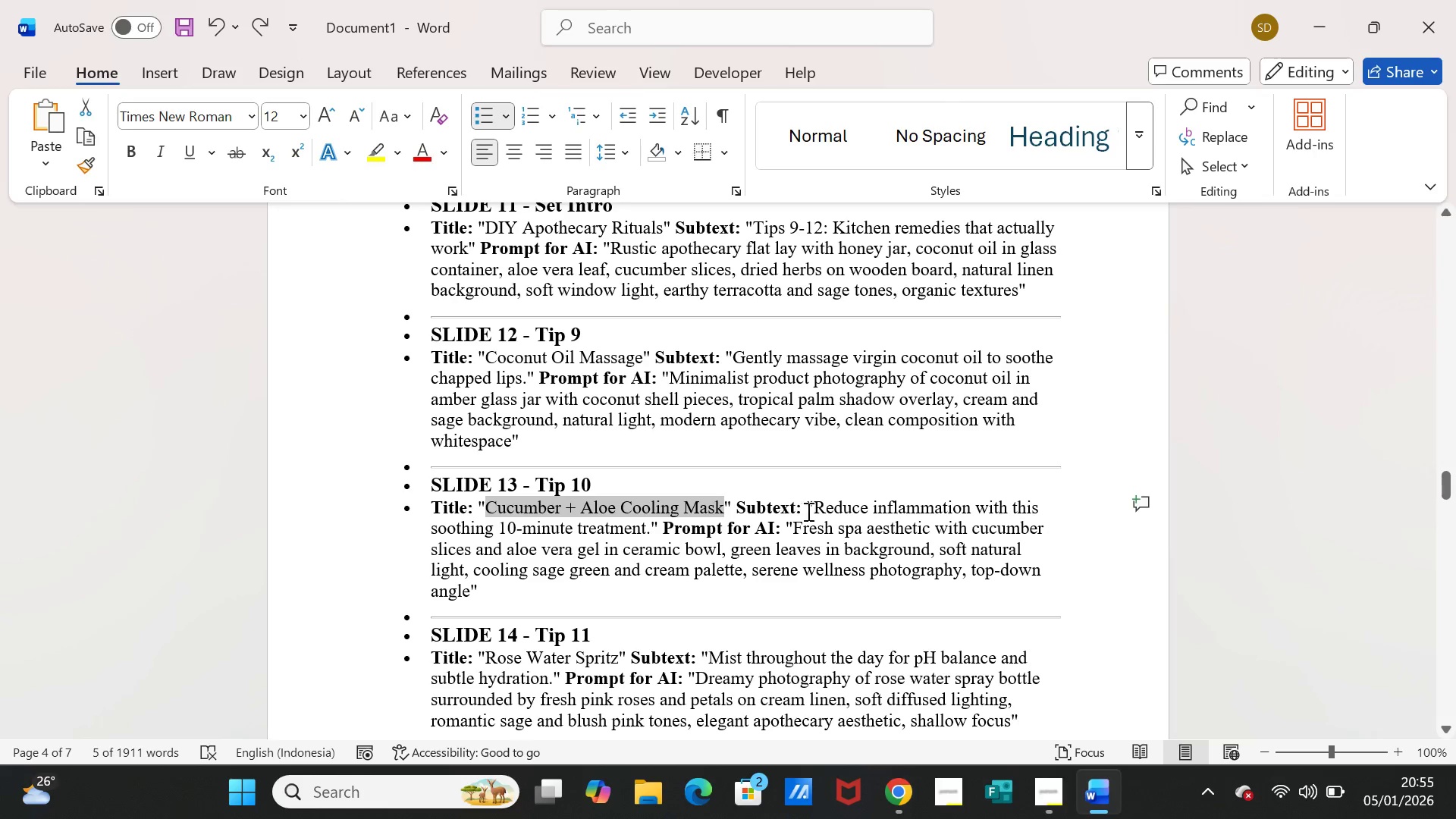 
left_click_drag(start_coordinate=[817, 511], to_coordinate=[647, 532])
 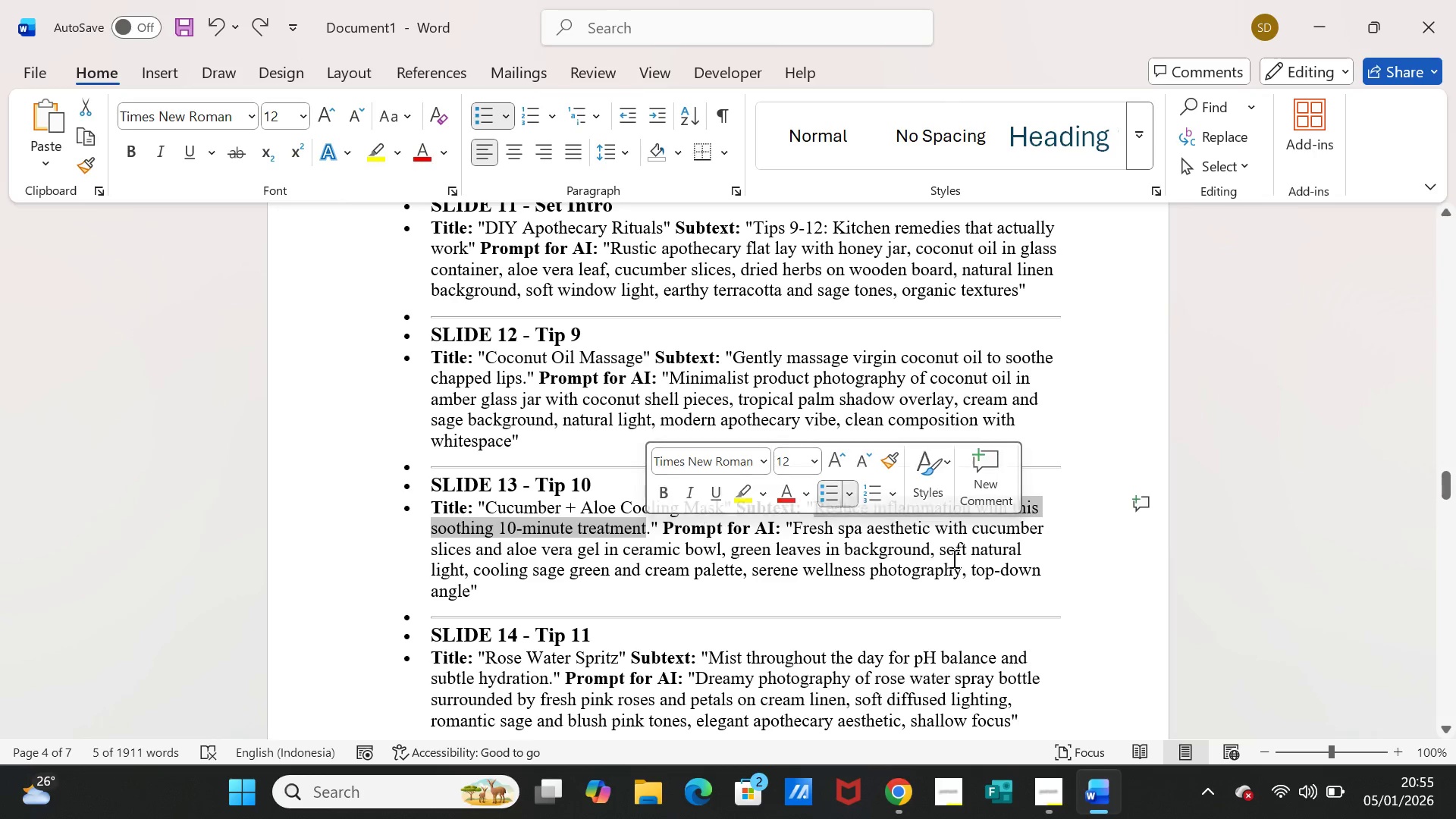 
key(Control+C)
 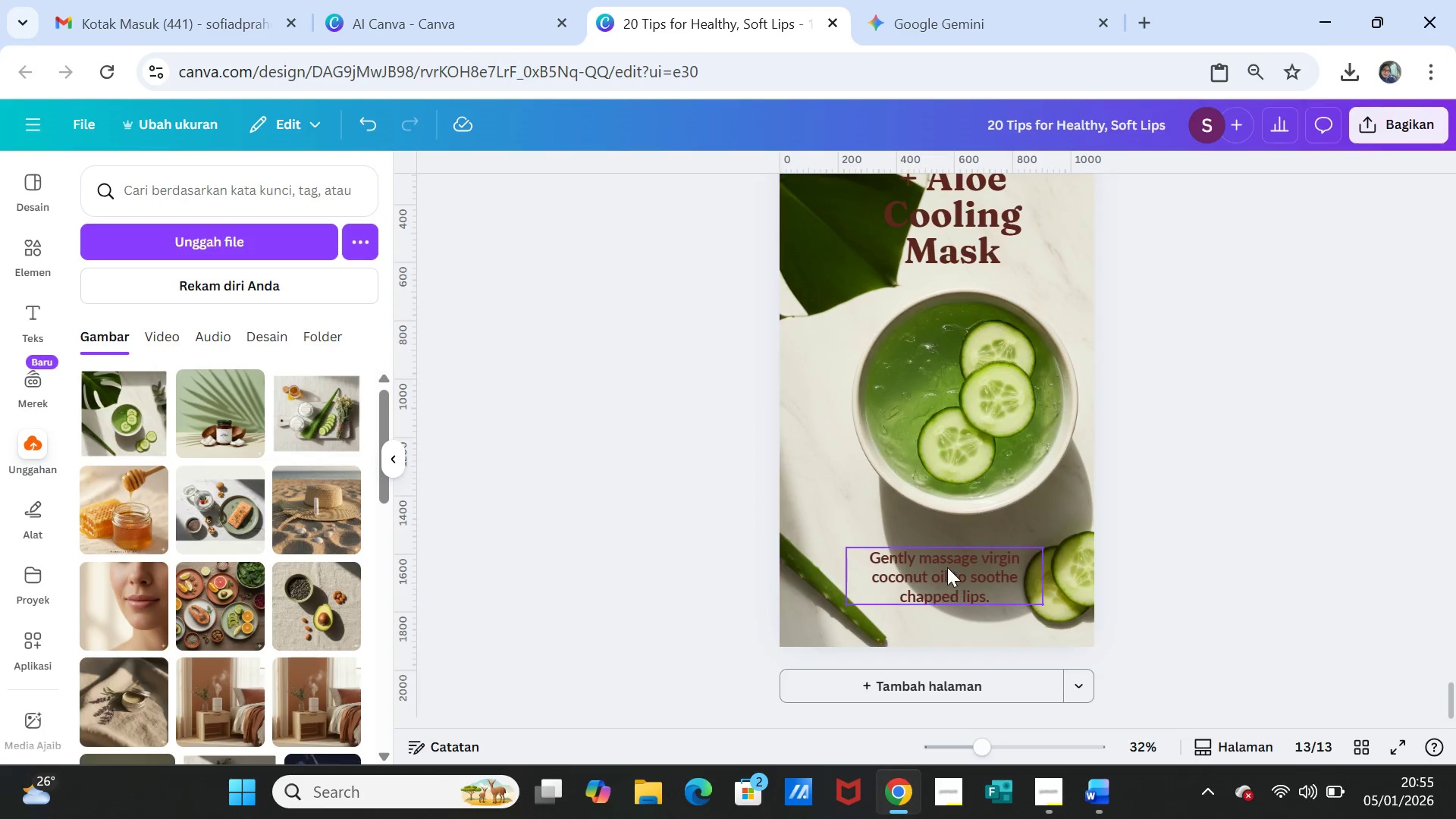 
double_click([945, 561])
 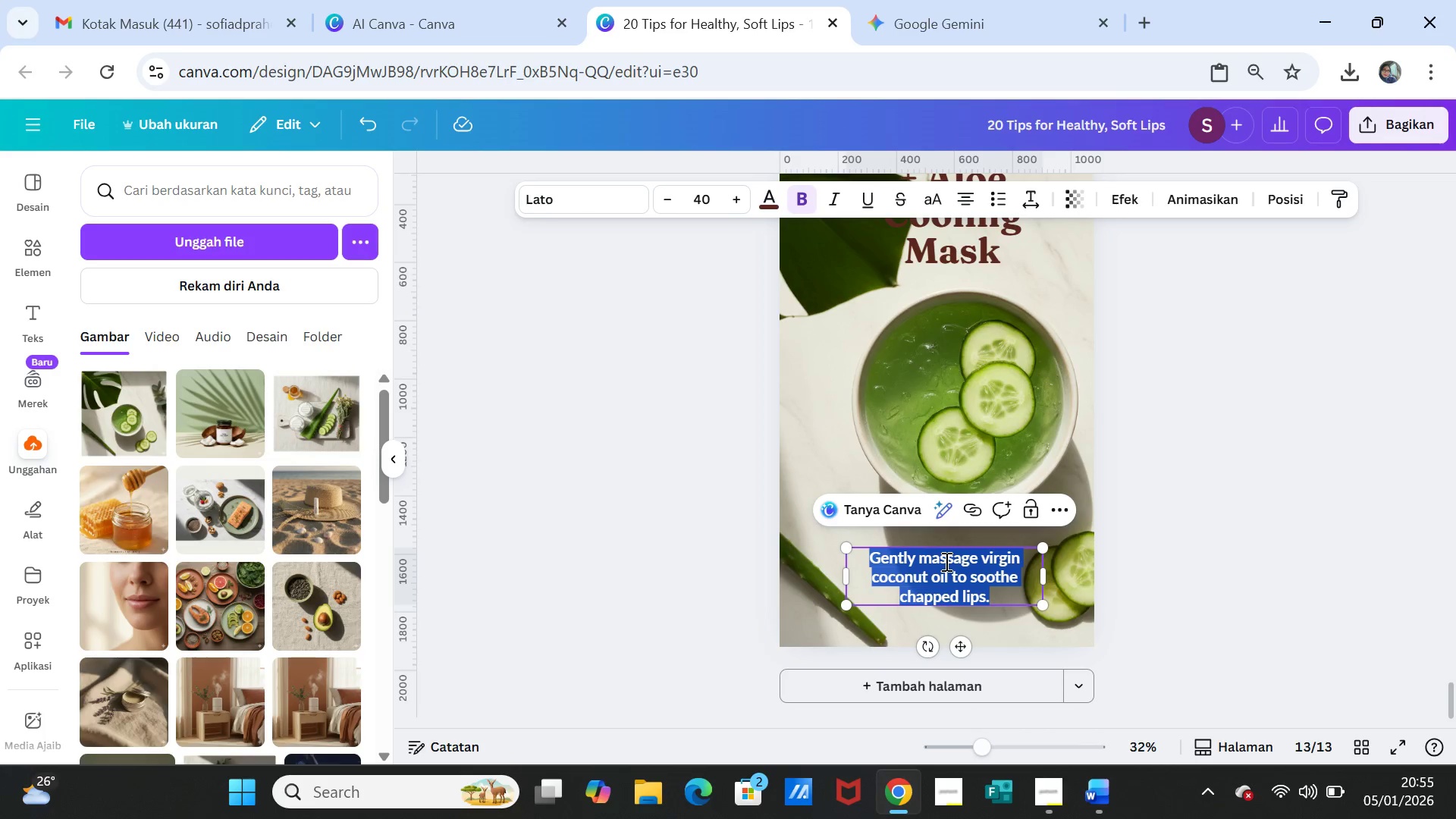 
key(Control+V)
 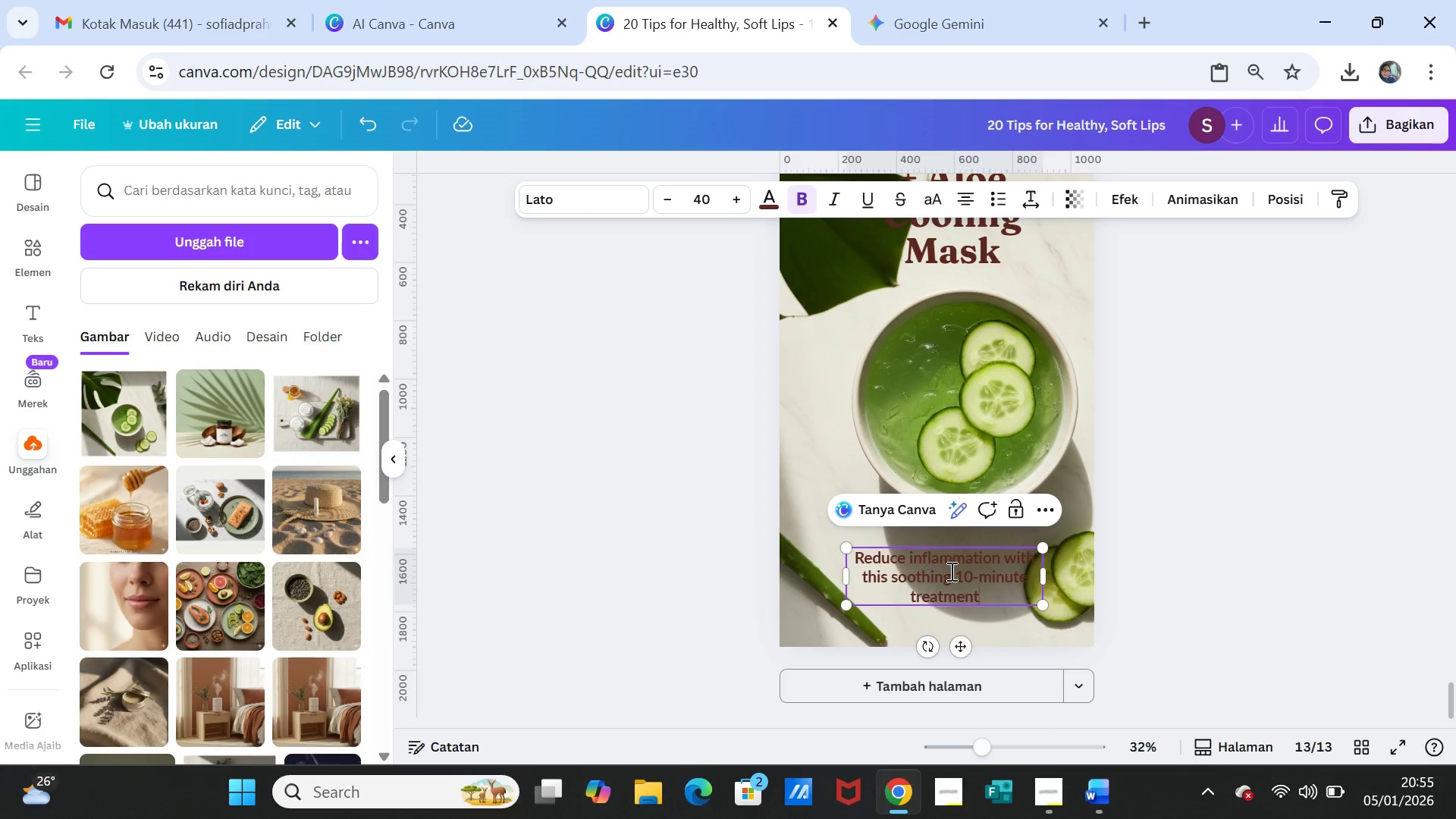 
key(Period)
 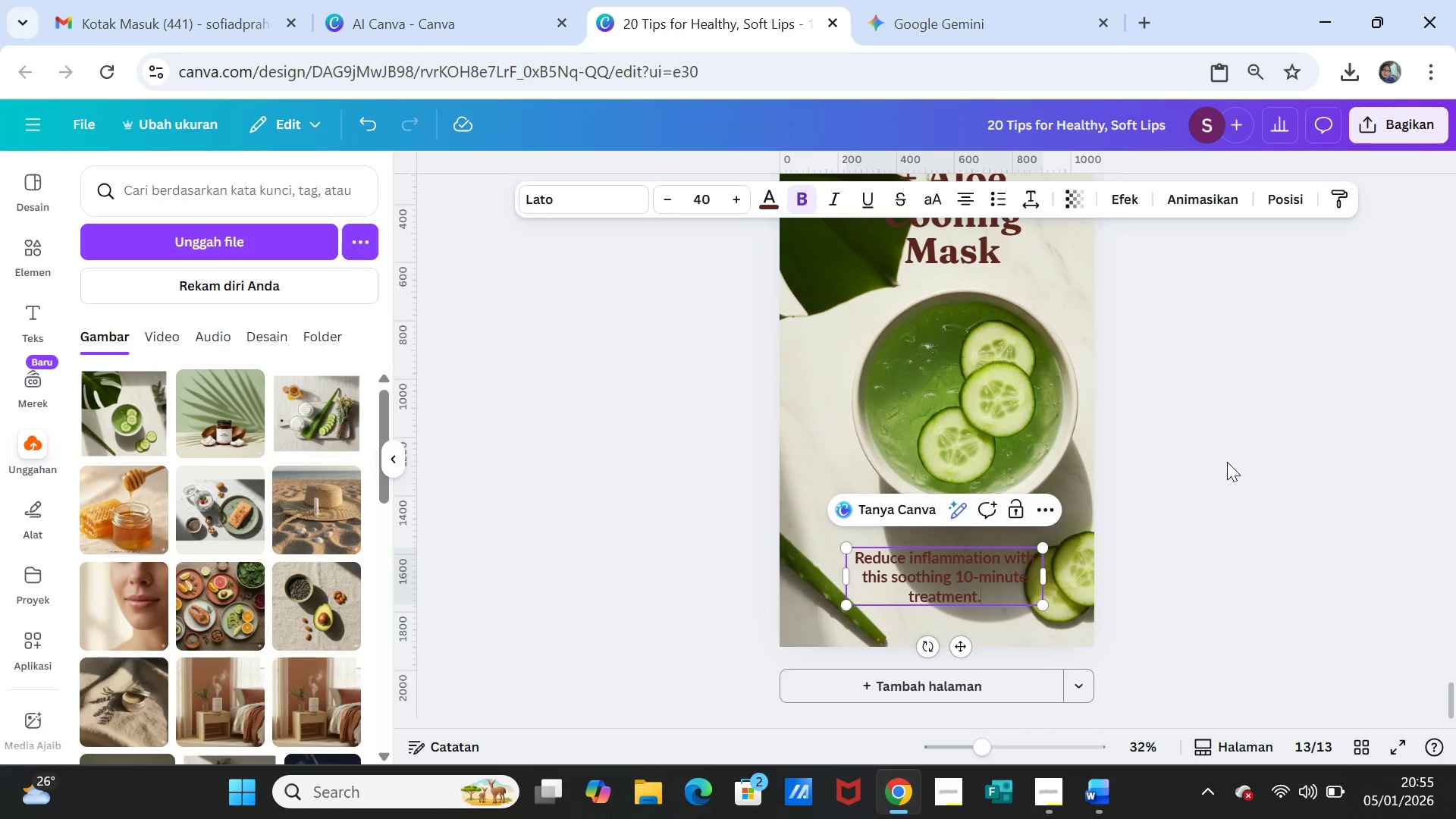 
left_click([1227, 474])
 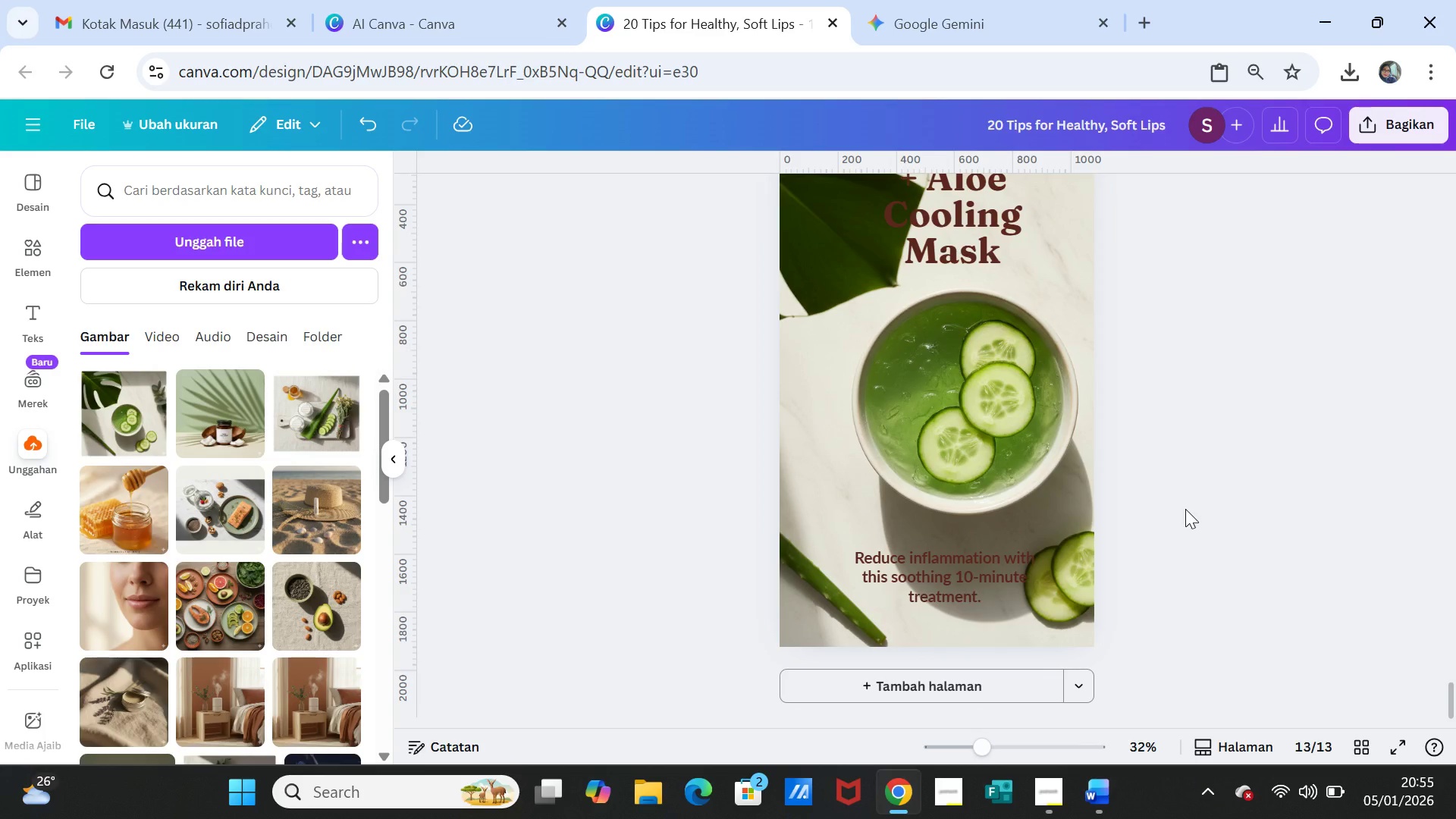 
wait(6.33)
 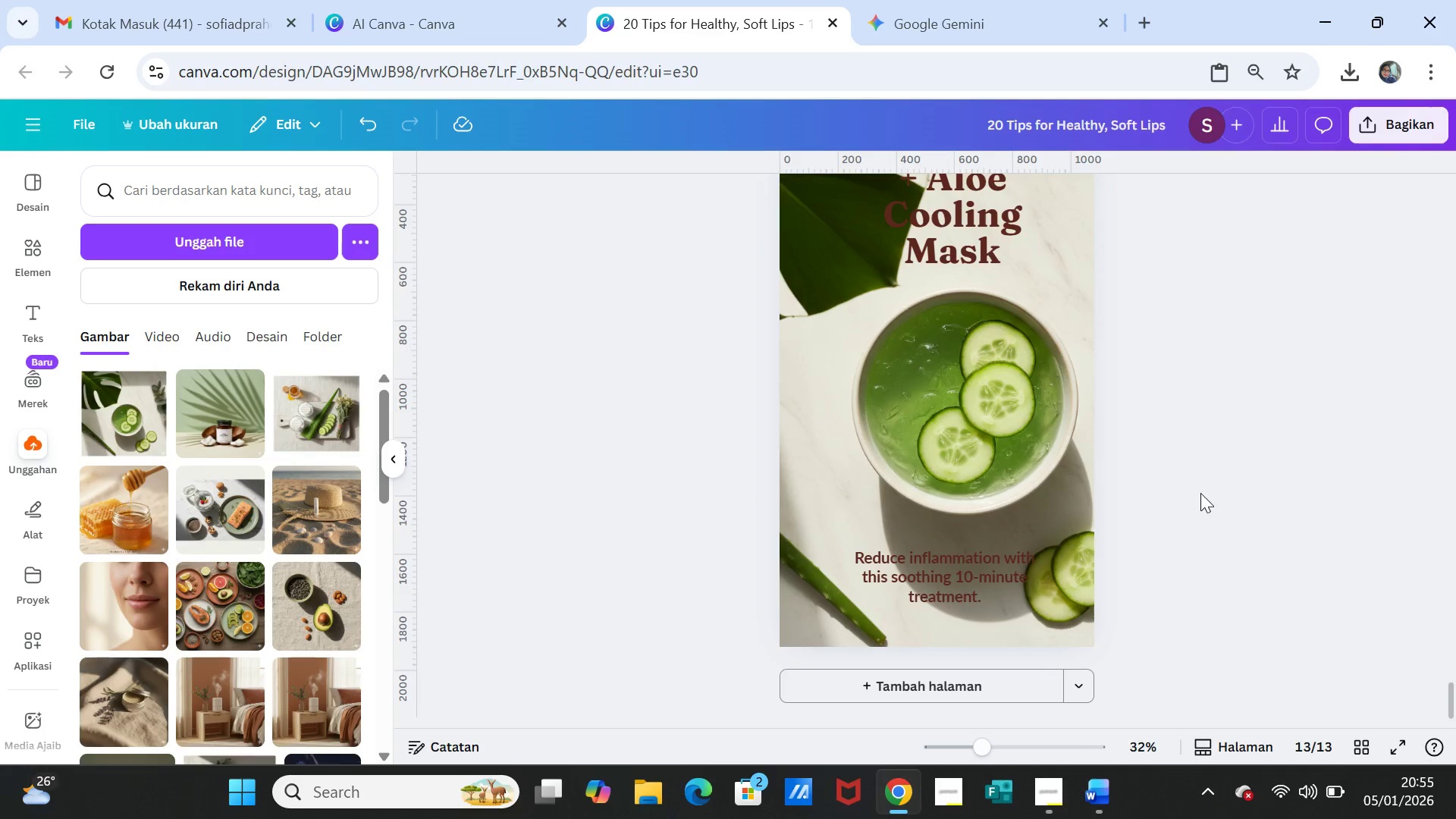 
left_click_drag(start_coordinate=[989, 564], to_coordinate=[988, 554])
 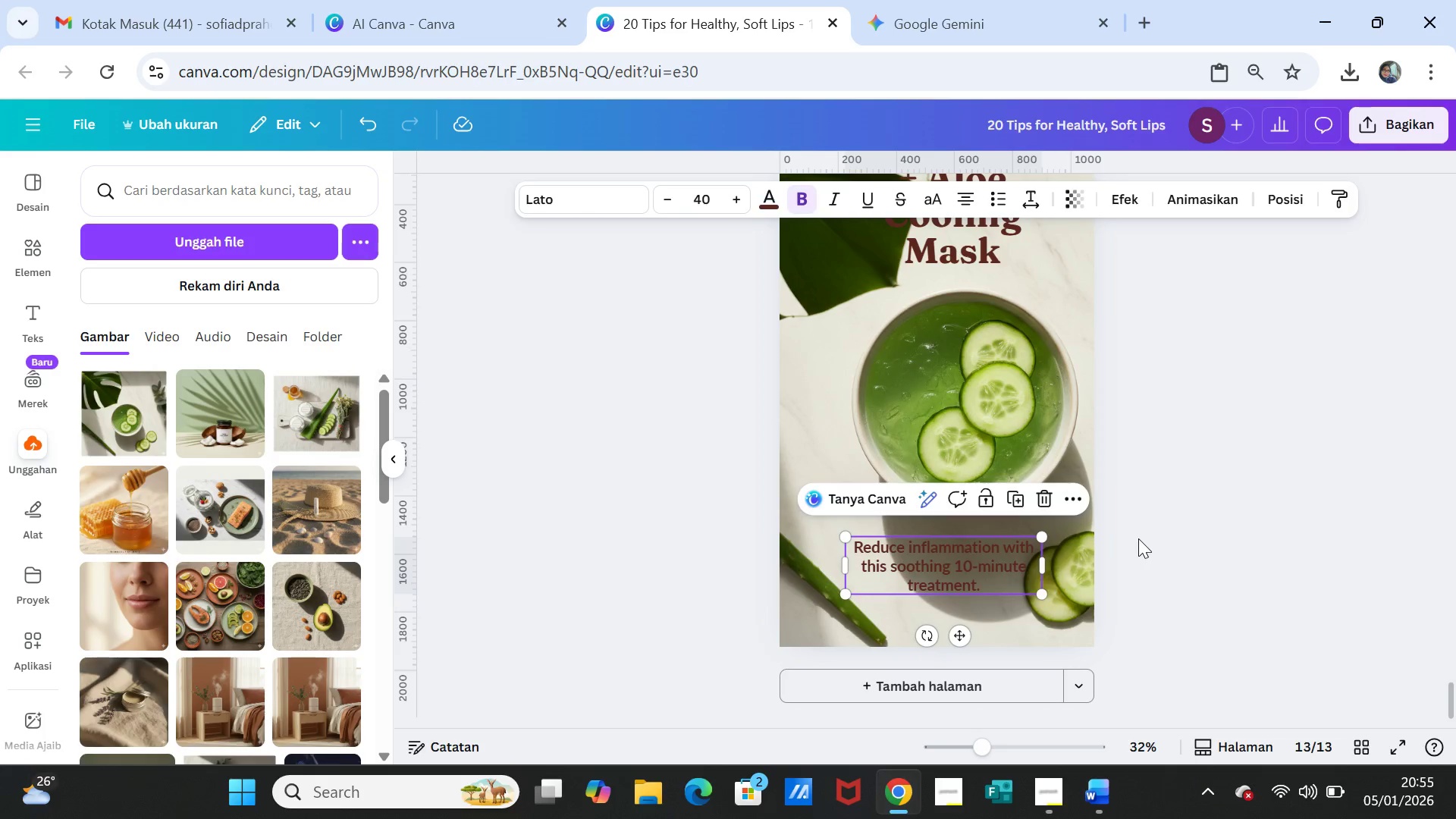 
left_click([1138, 538])
 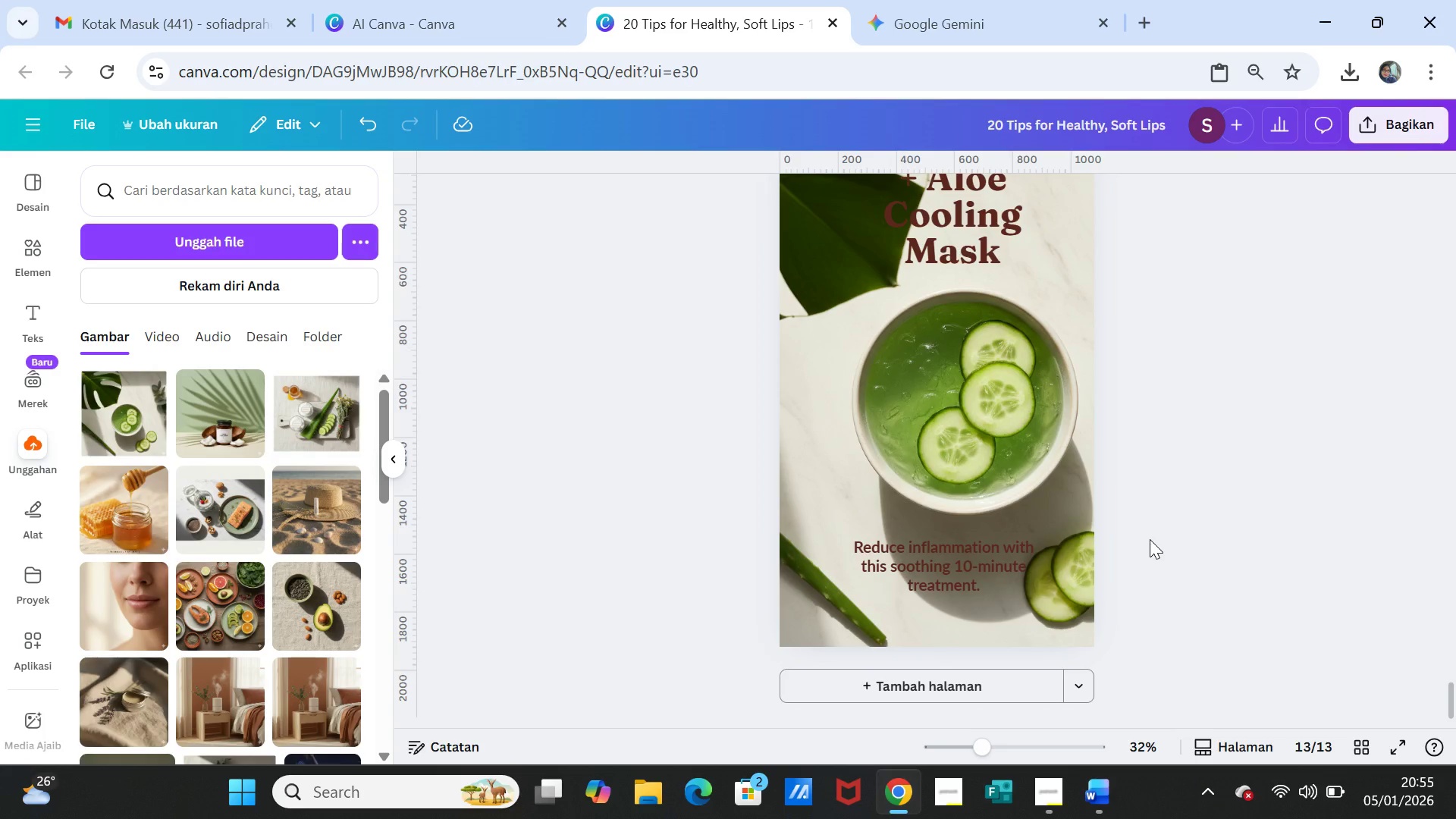 
scroll: coordinate [1150, 539], scroll_direction: up, amount: 2.0
 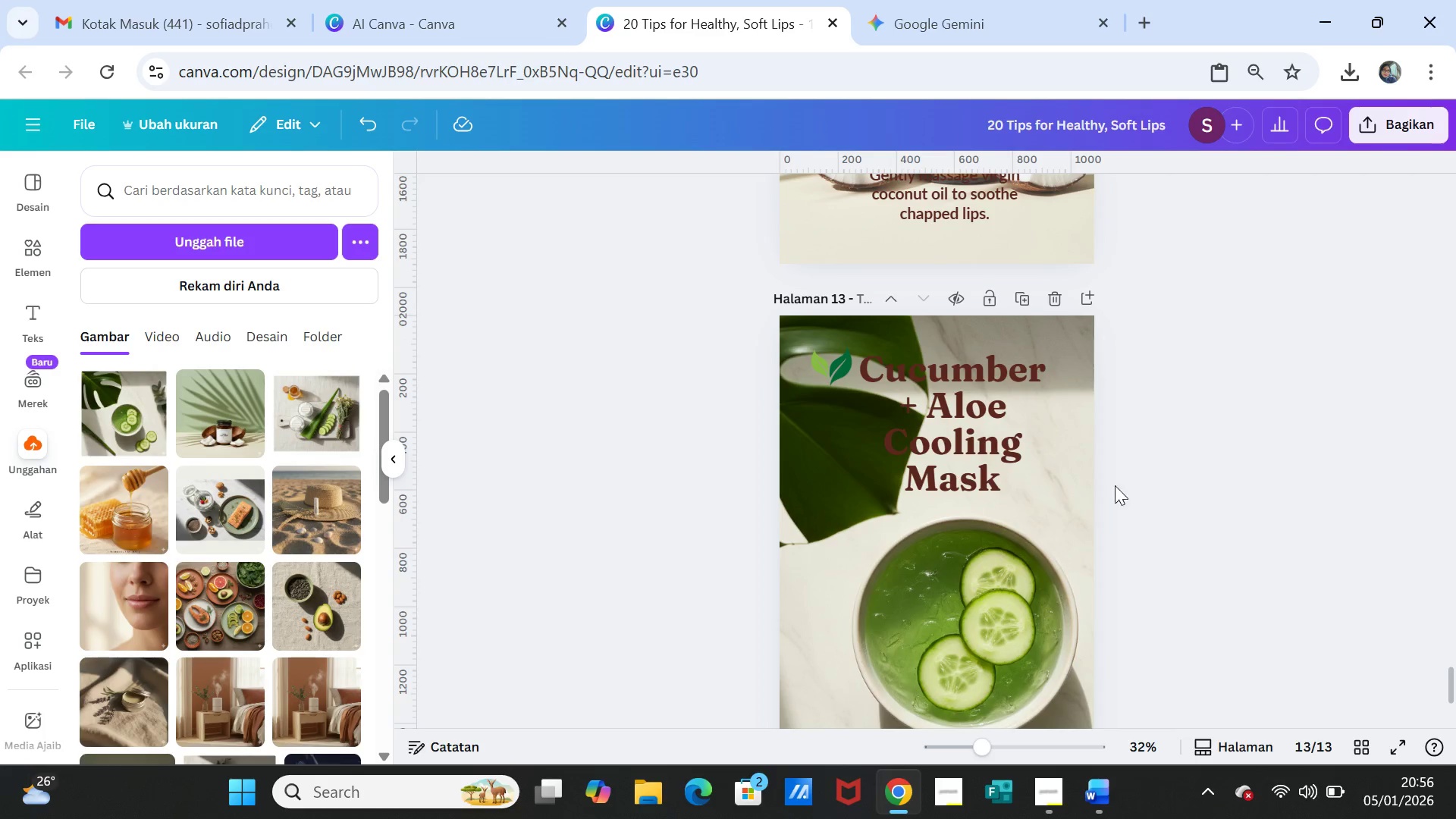 
left_click_drag(start_coordinate=[1036, 447], to_coordinate=[1041, 463])
 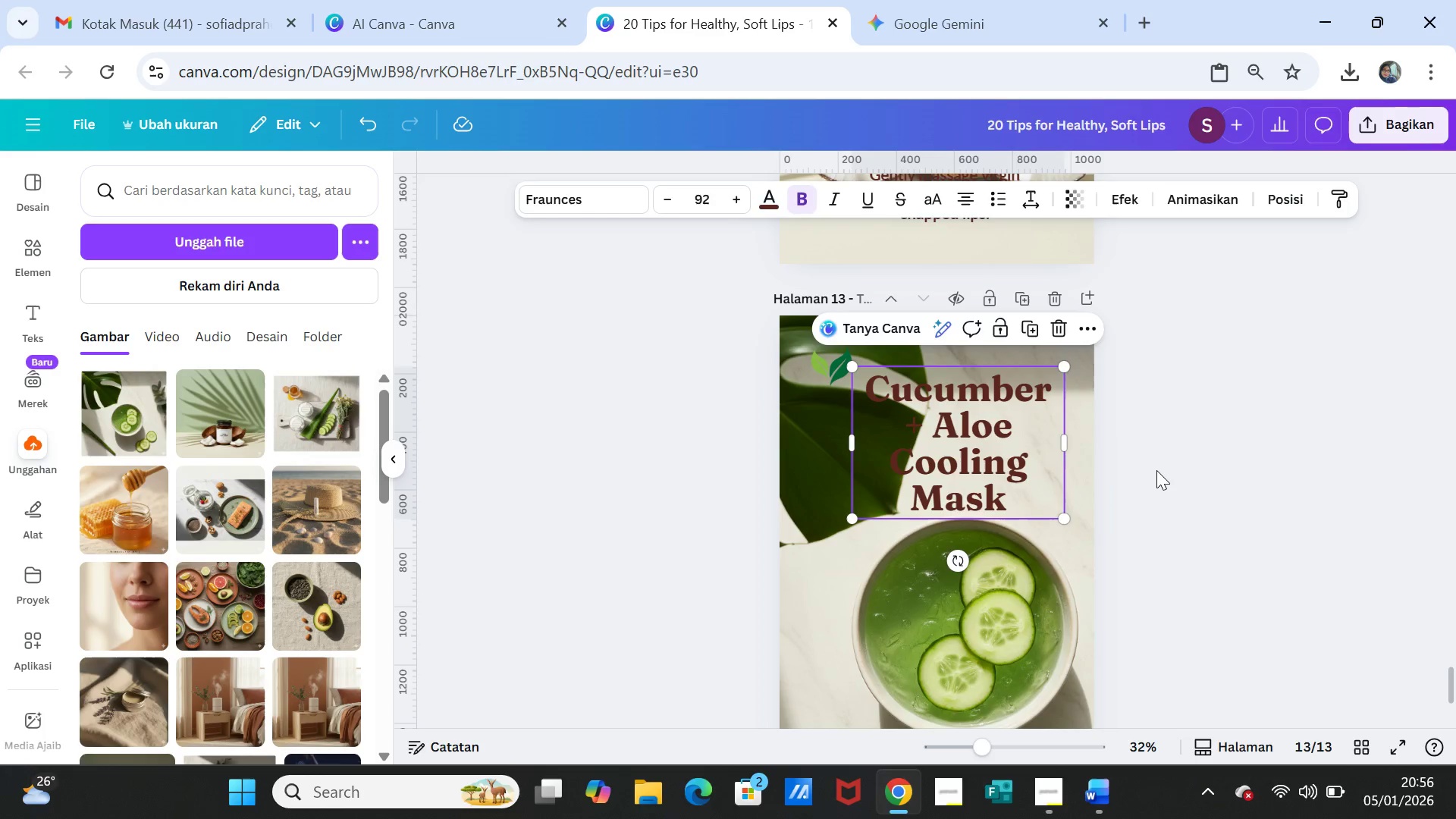 
left_click([1156, 470])
 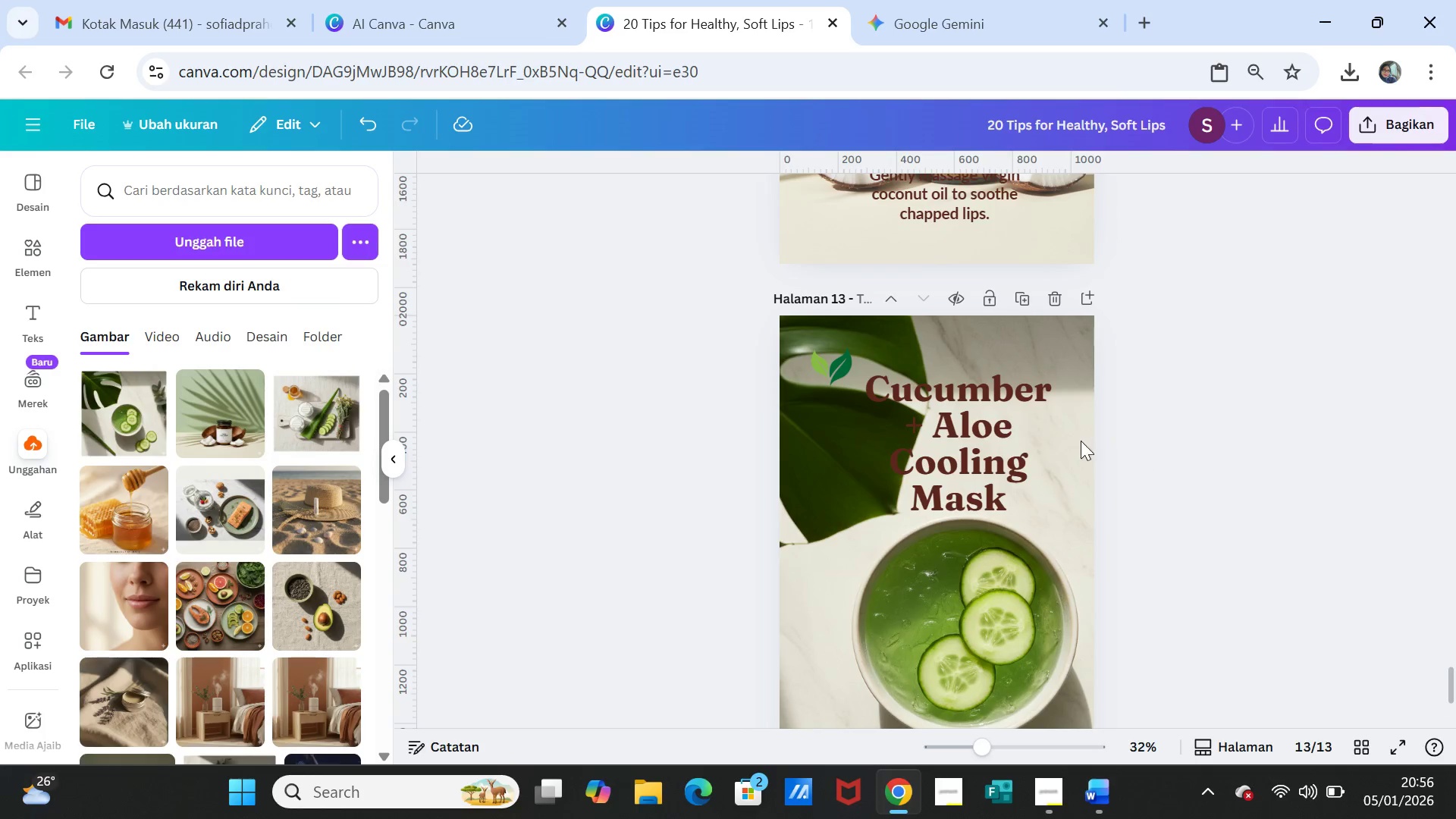 
left_click([1010, 426])
 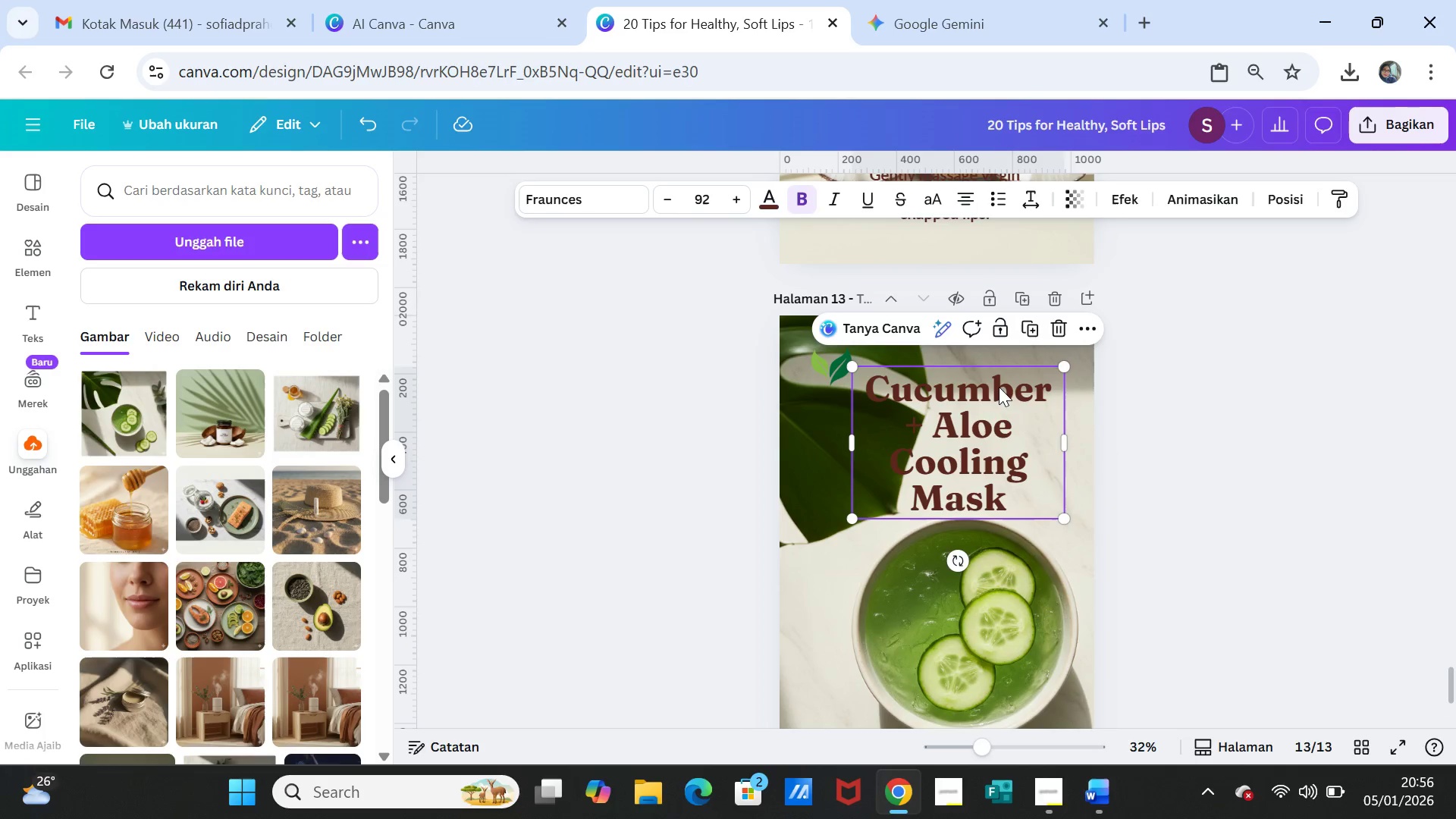 
double_click([997, 391])
 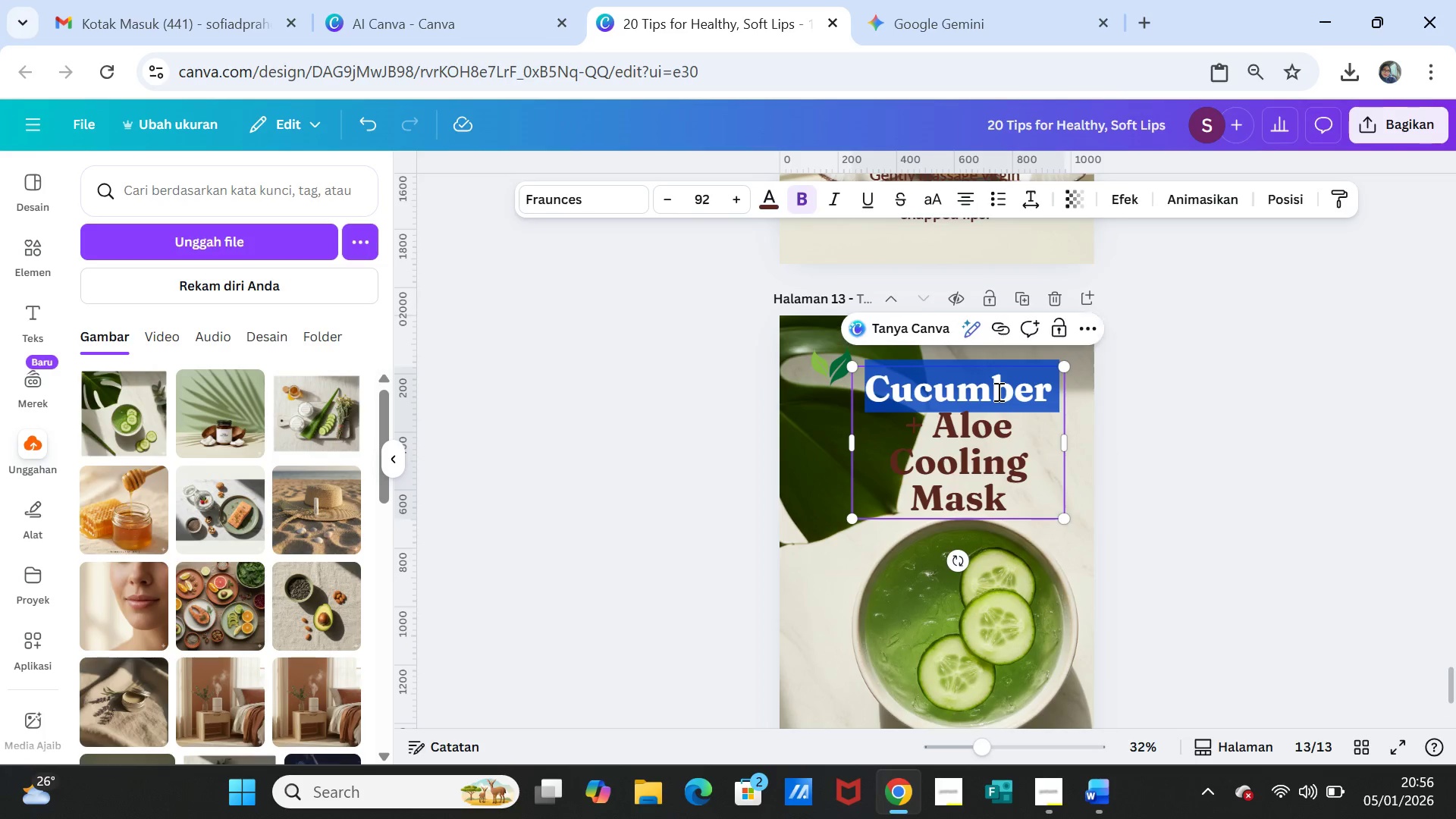 
triple_click([997, 391])
 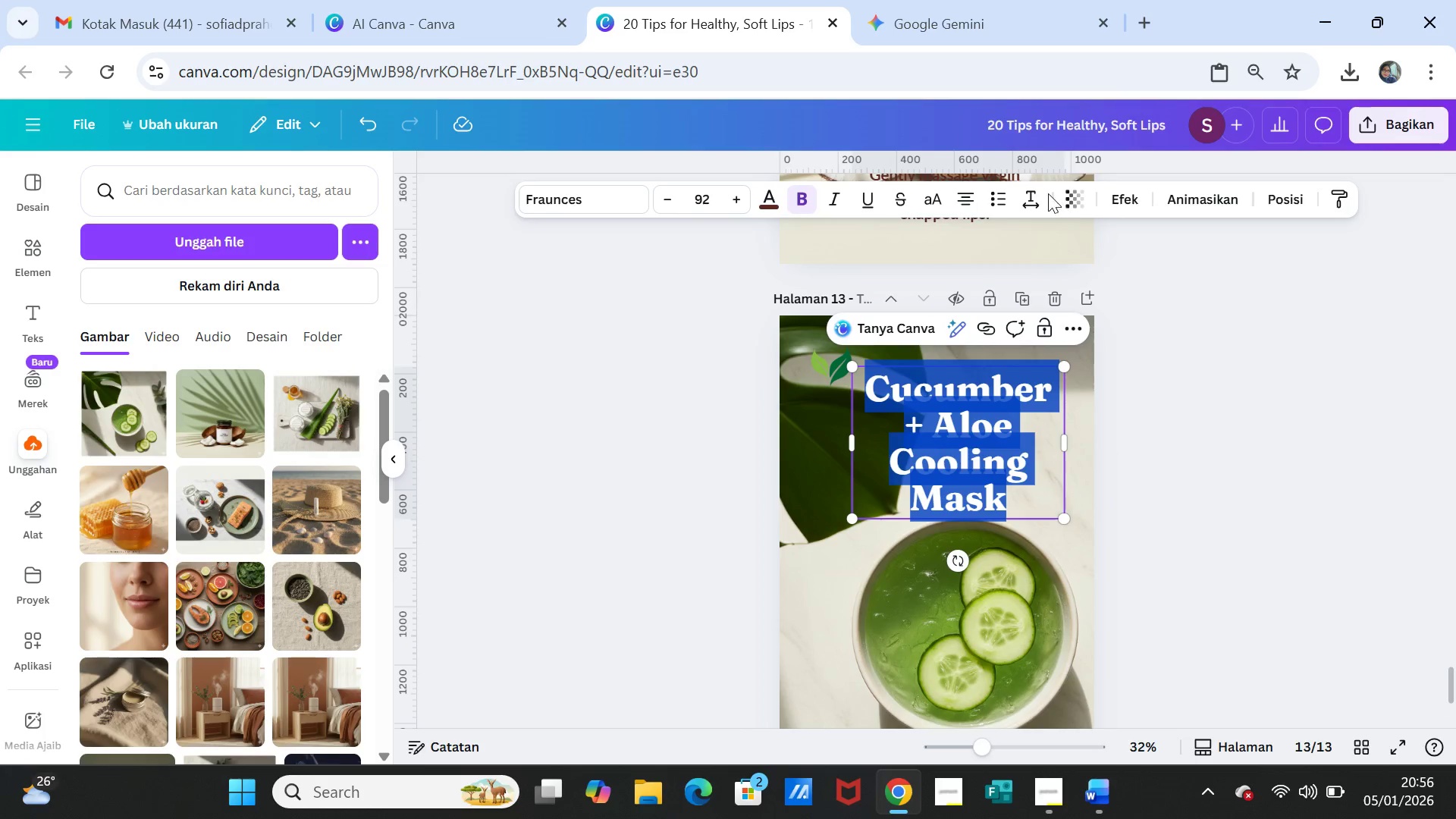 
left_click([1040, 193])
 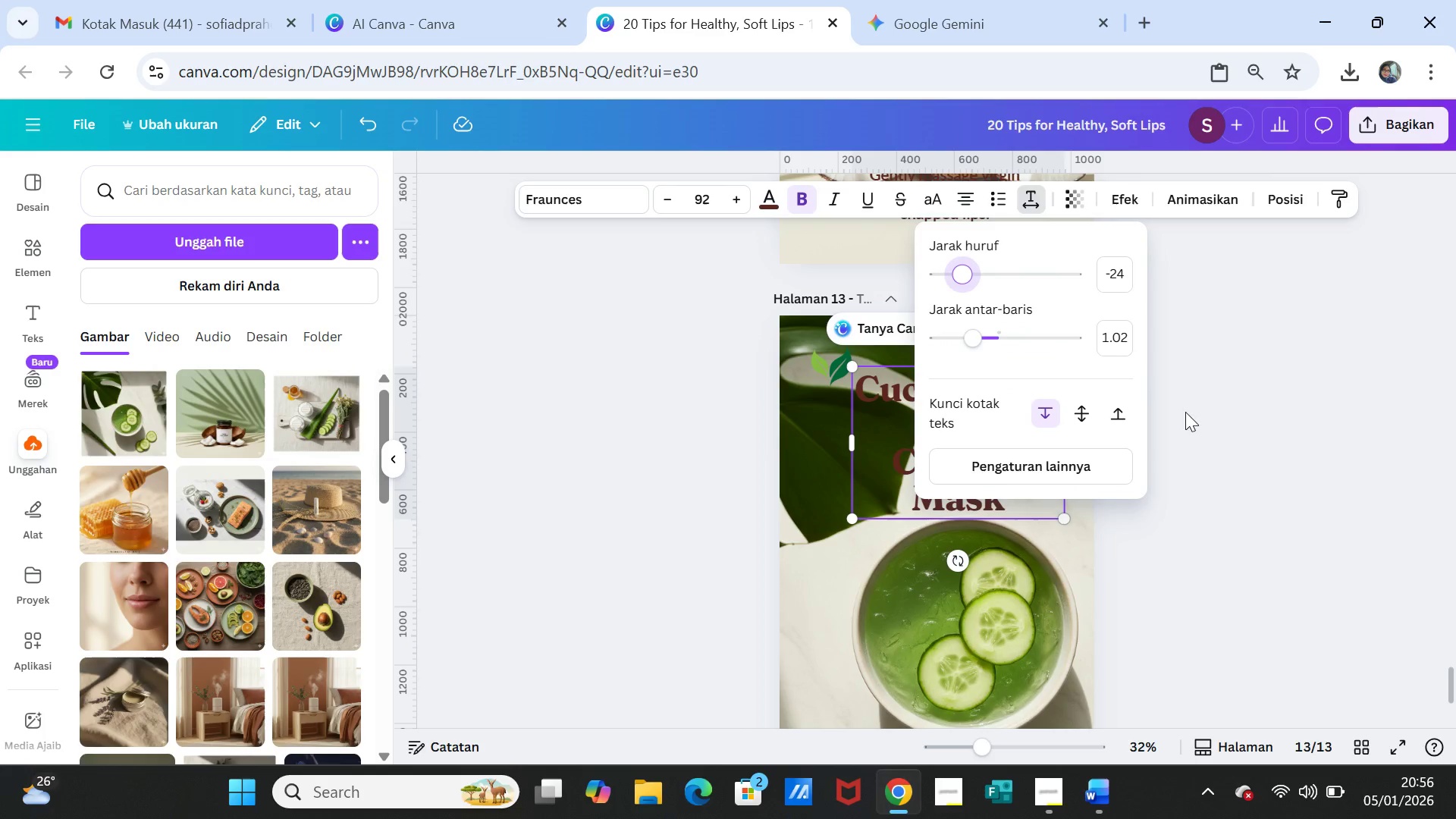 
left_click_drag(start_coordinate=[962, 276], to_coordinate=[966, 276])
 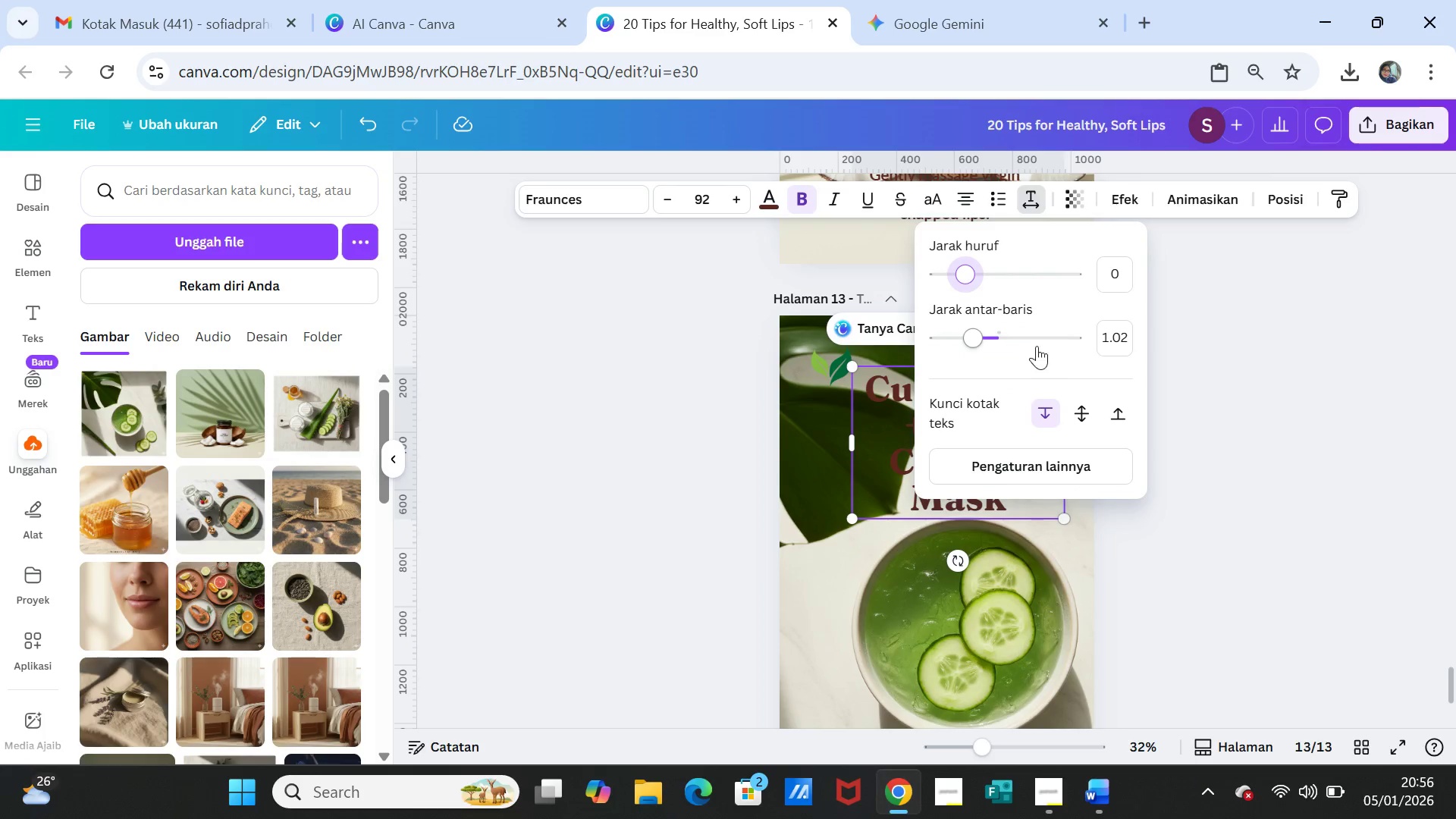 
left_click_drag(start_coordinate=[977, 340], to_coordinate=[972, 339])
 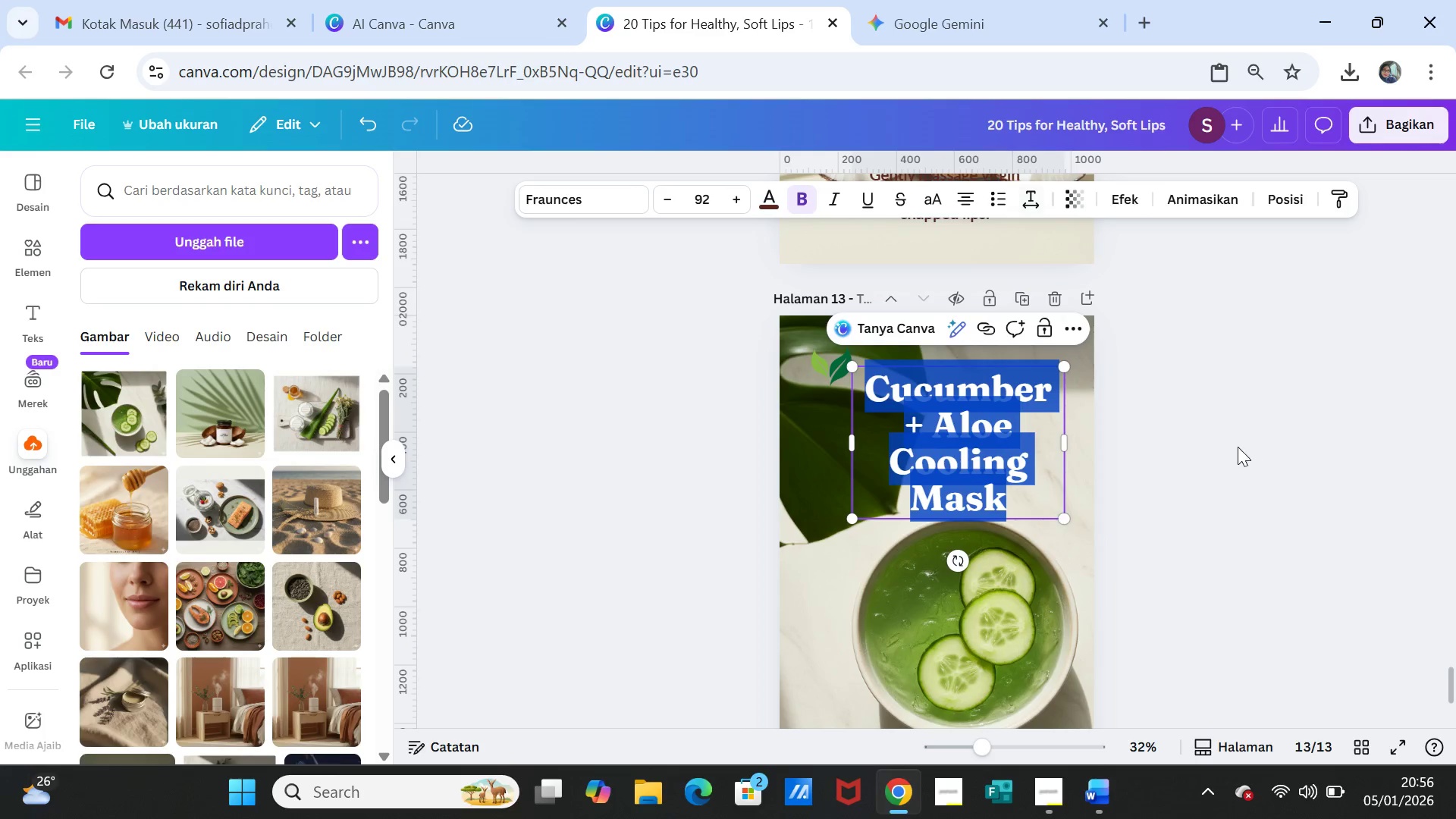 
double_click([1237, 447])
 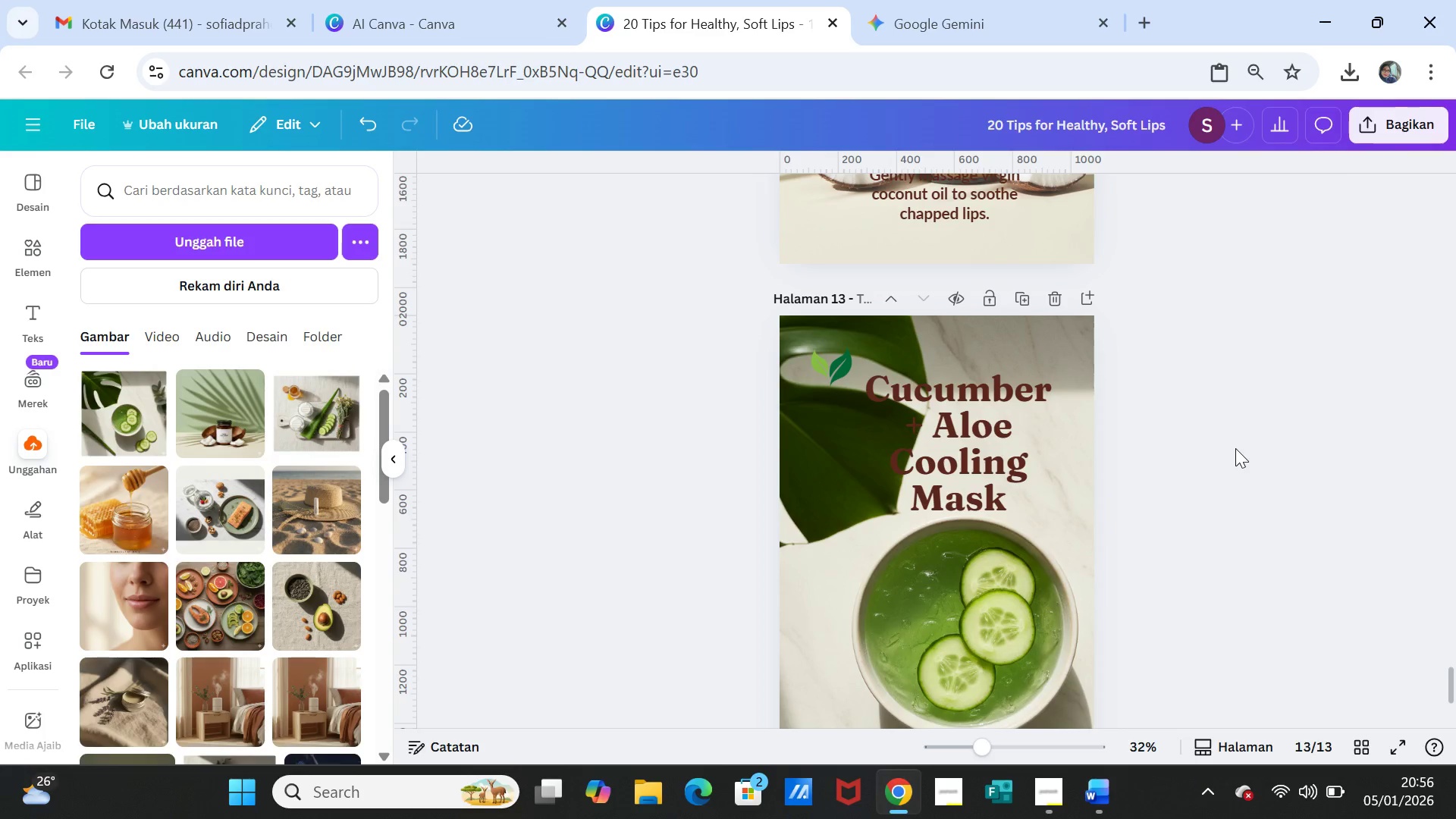 
left_click([1235, 448])
 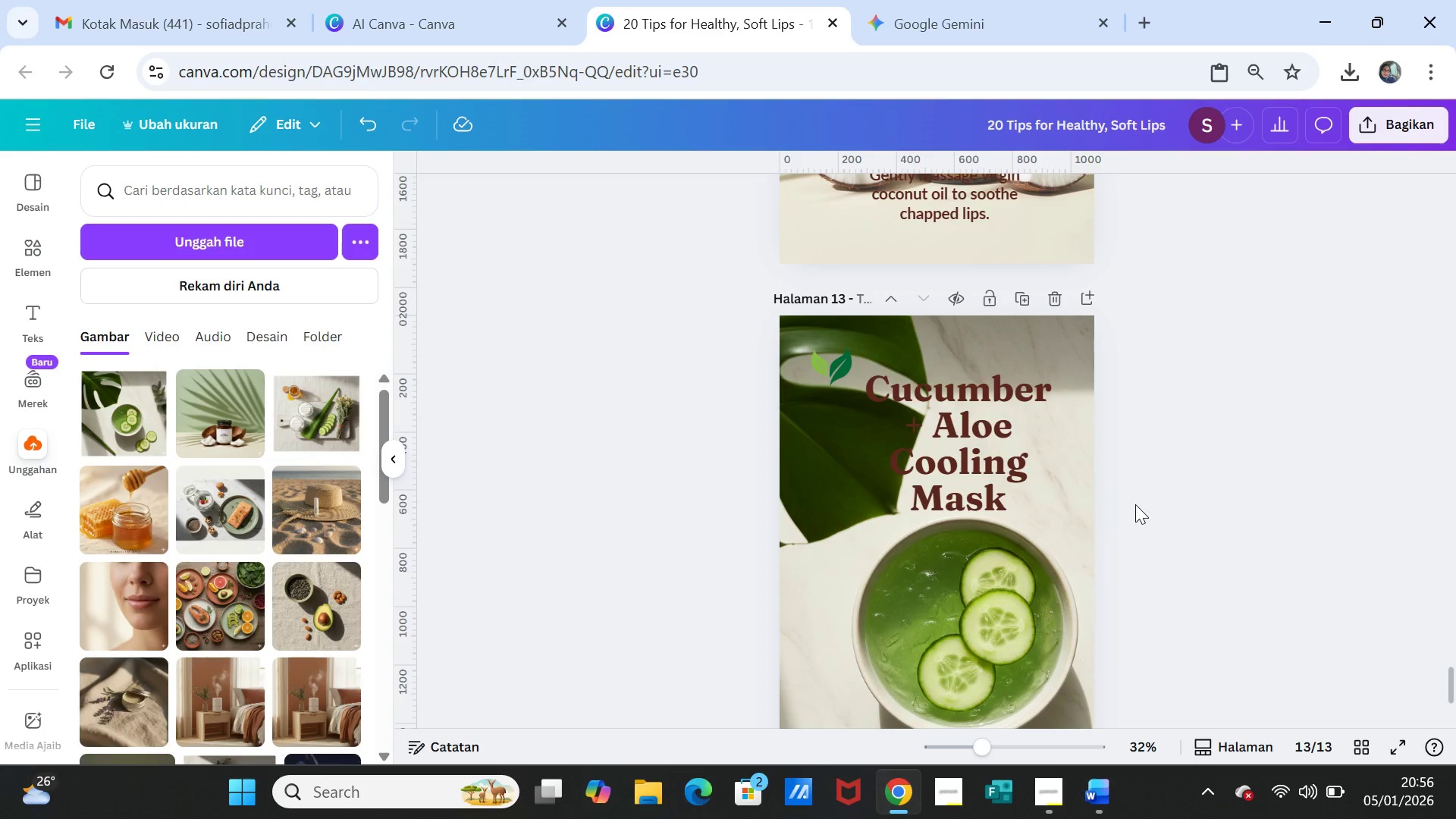 
scroll: coordinate [1135, 504], scroll_direction: down, amount: 1.0
 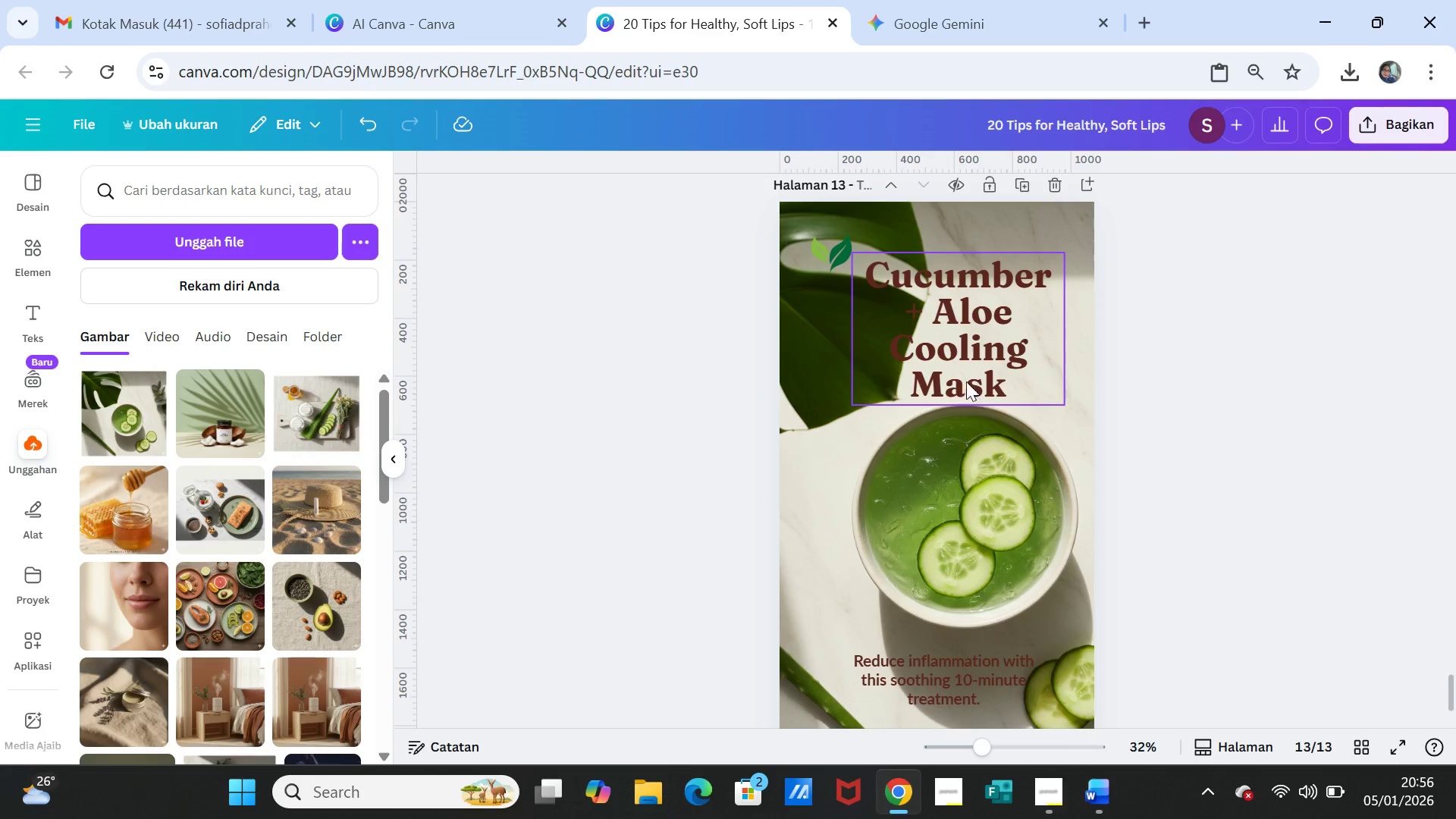 
left_click_drag(start_coordinate=[964, 375], to_coordinate=[964, 368])
 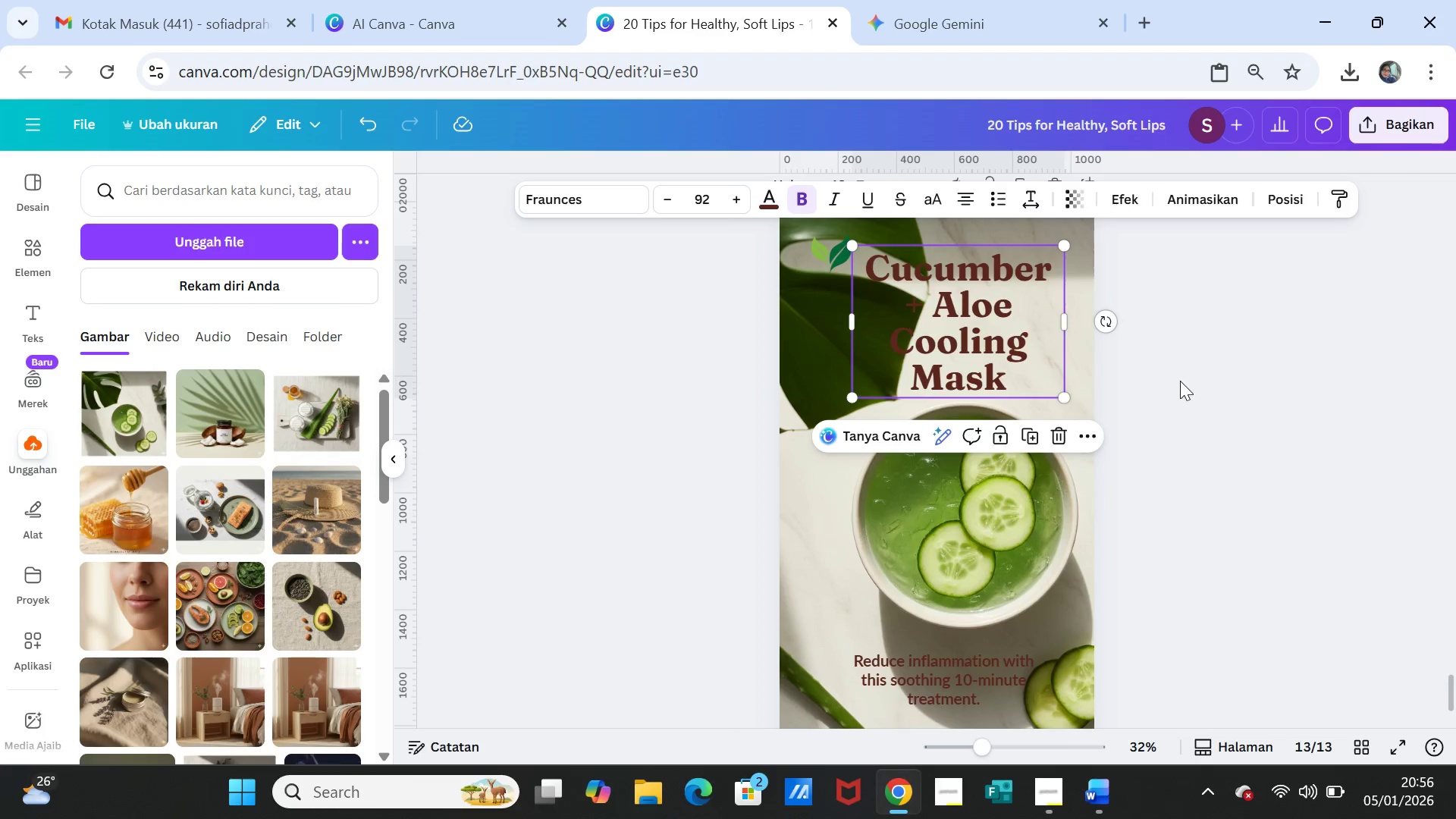 
left_click([1180, 381])
 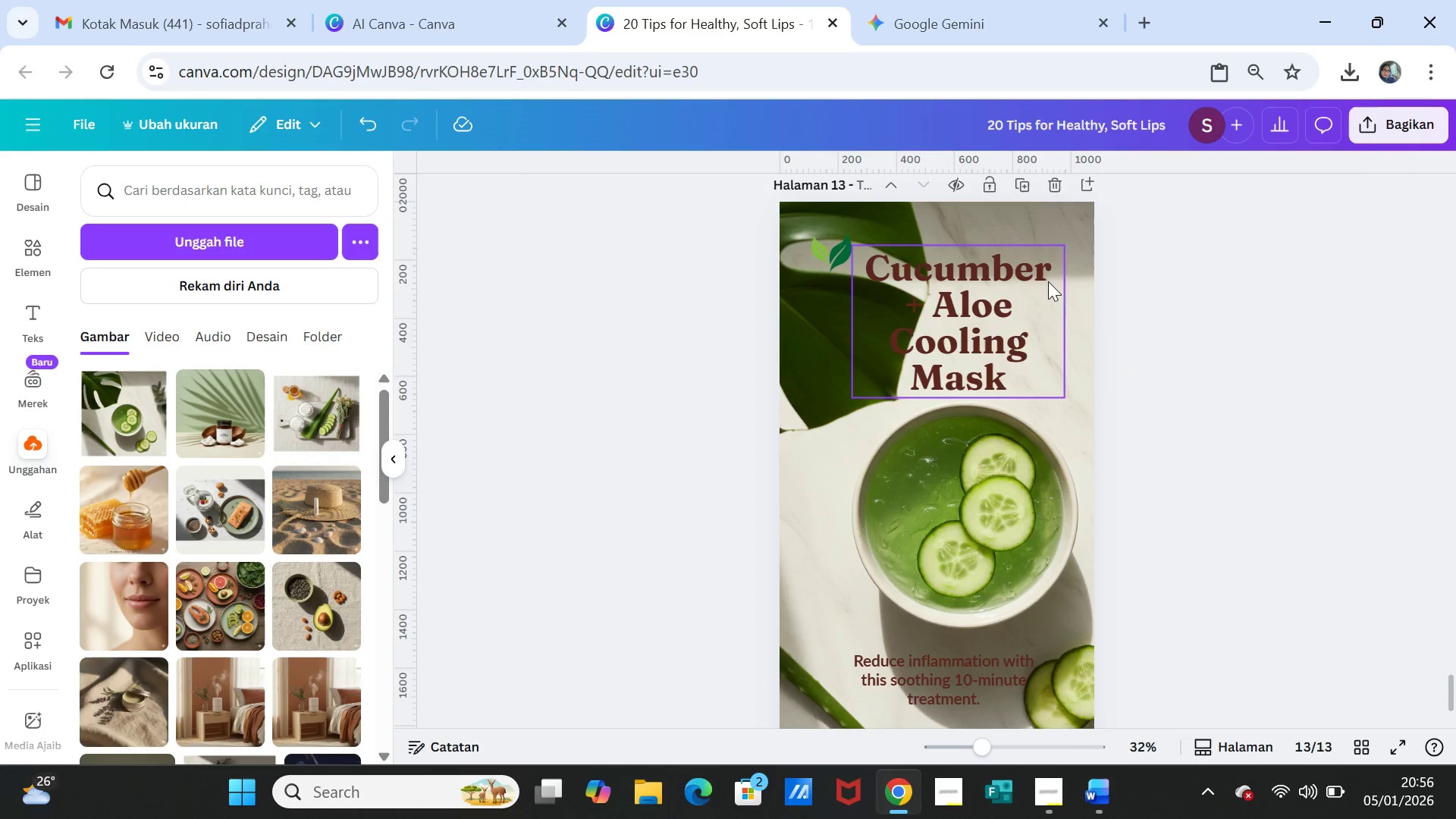 
left_click([1024, 186])
 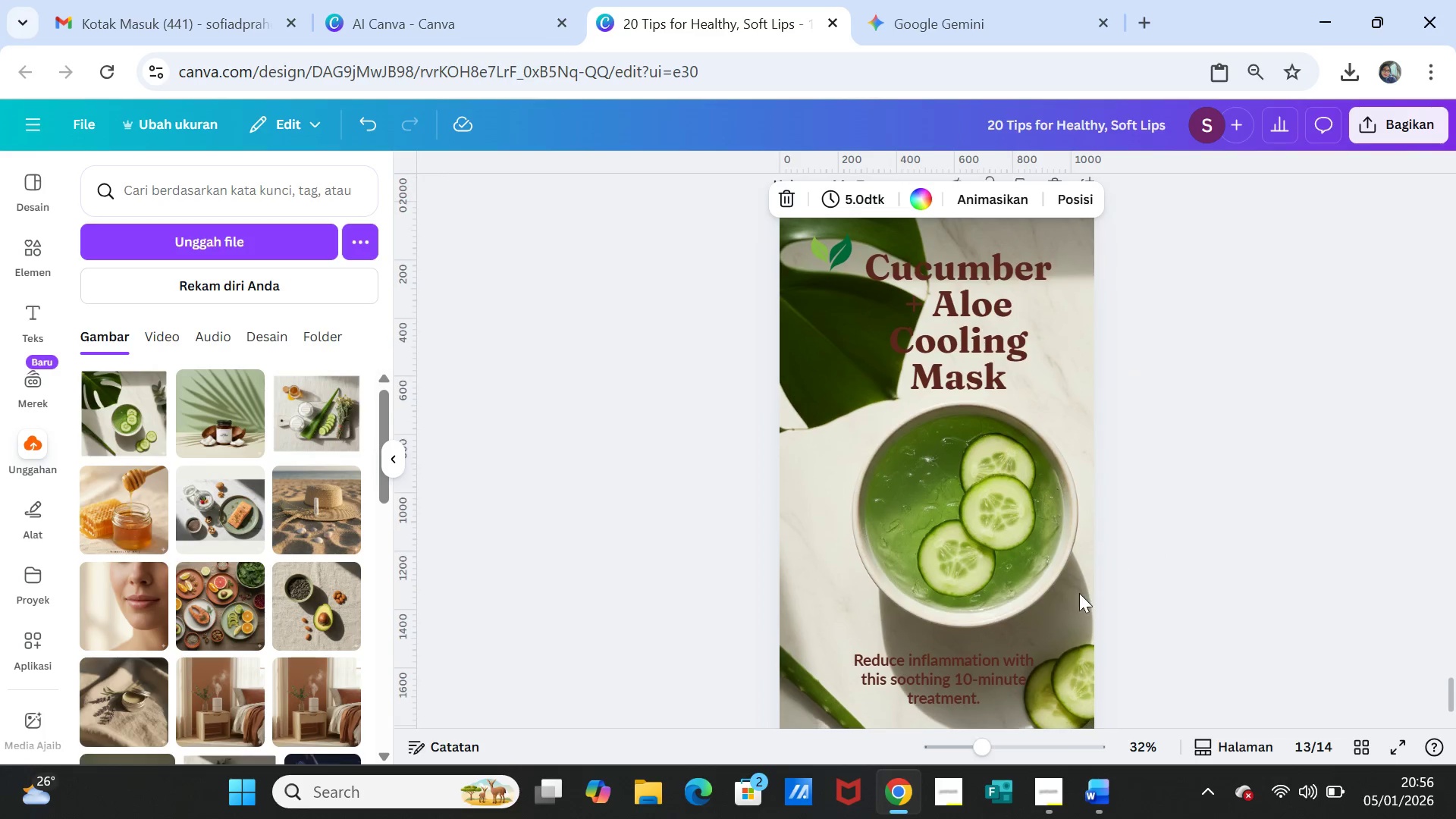 
left_click([1056, 597])
 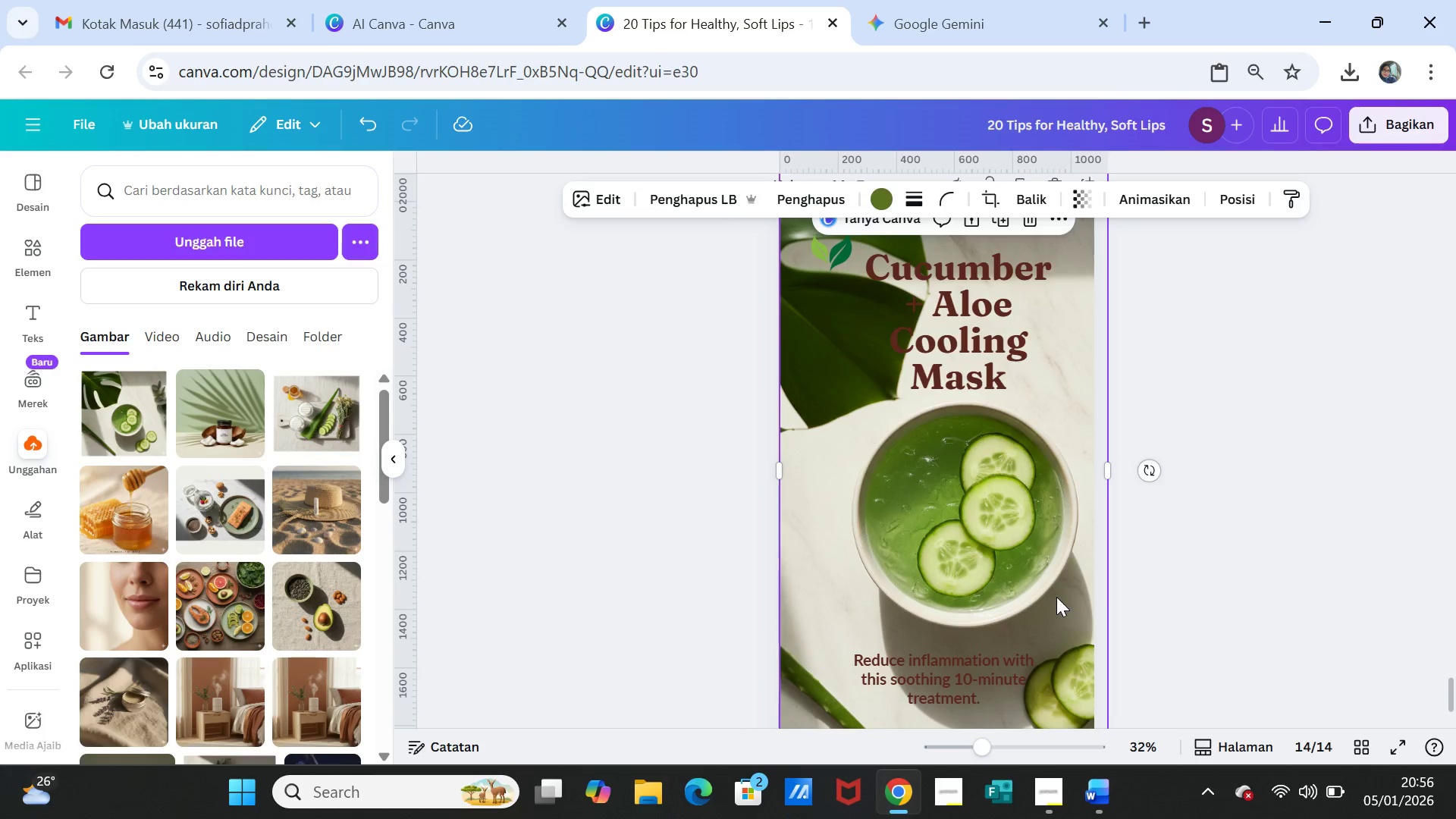 
key(Delete)
 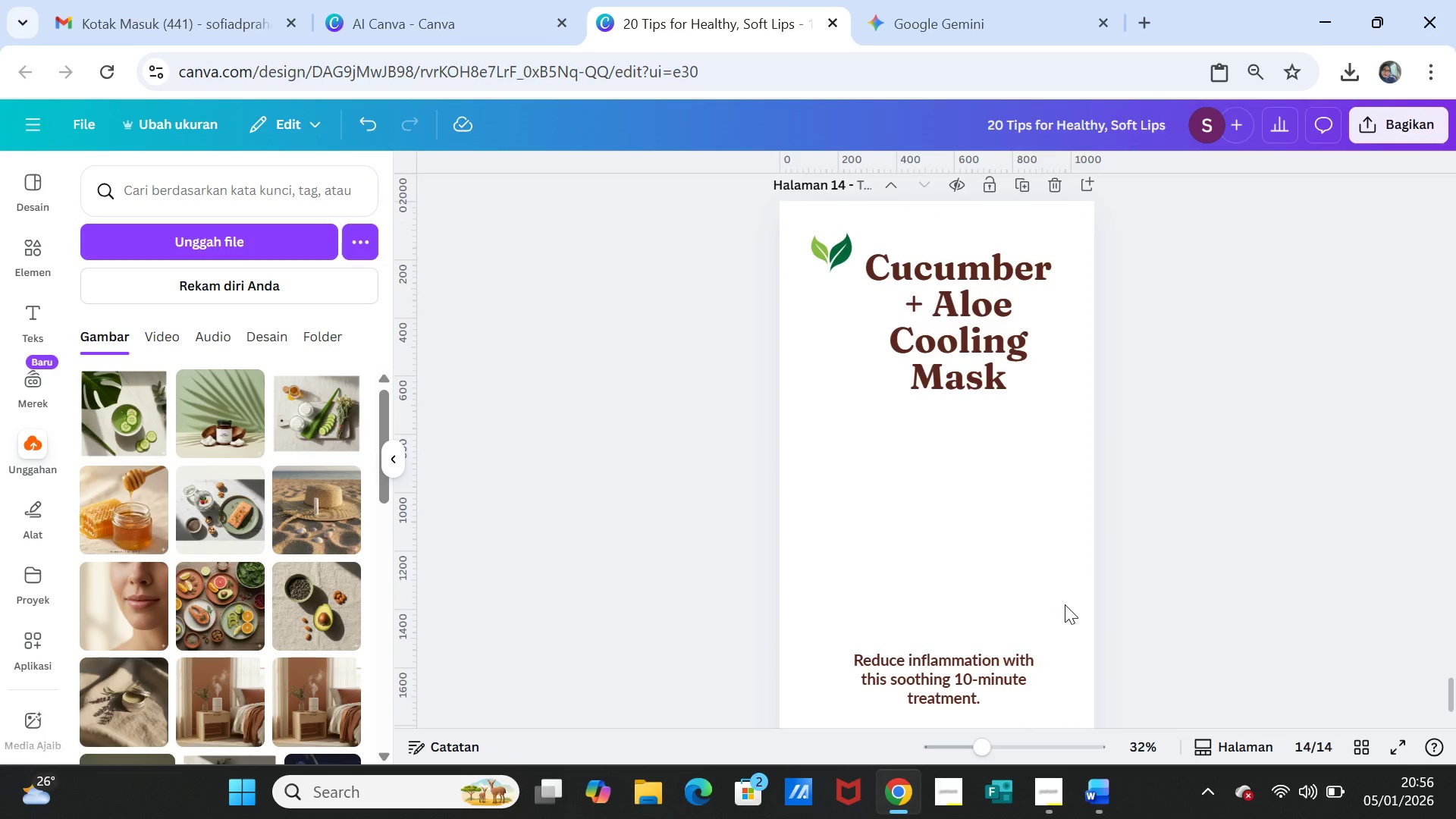 
scroll: coordinate [1067, 604], scroll_direction: down, amount: 2.0
 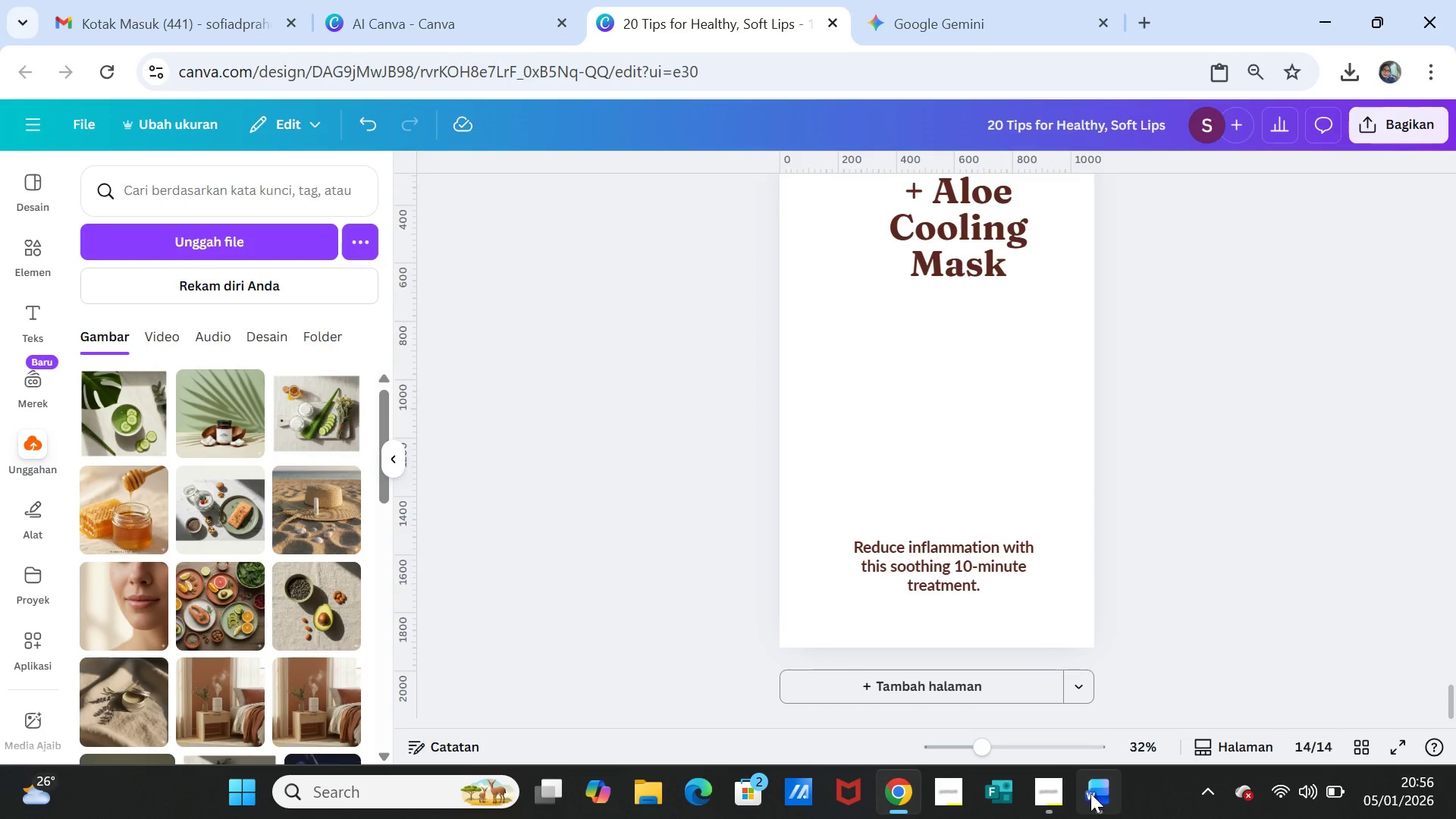 
left_click([1099, 795])
 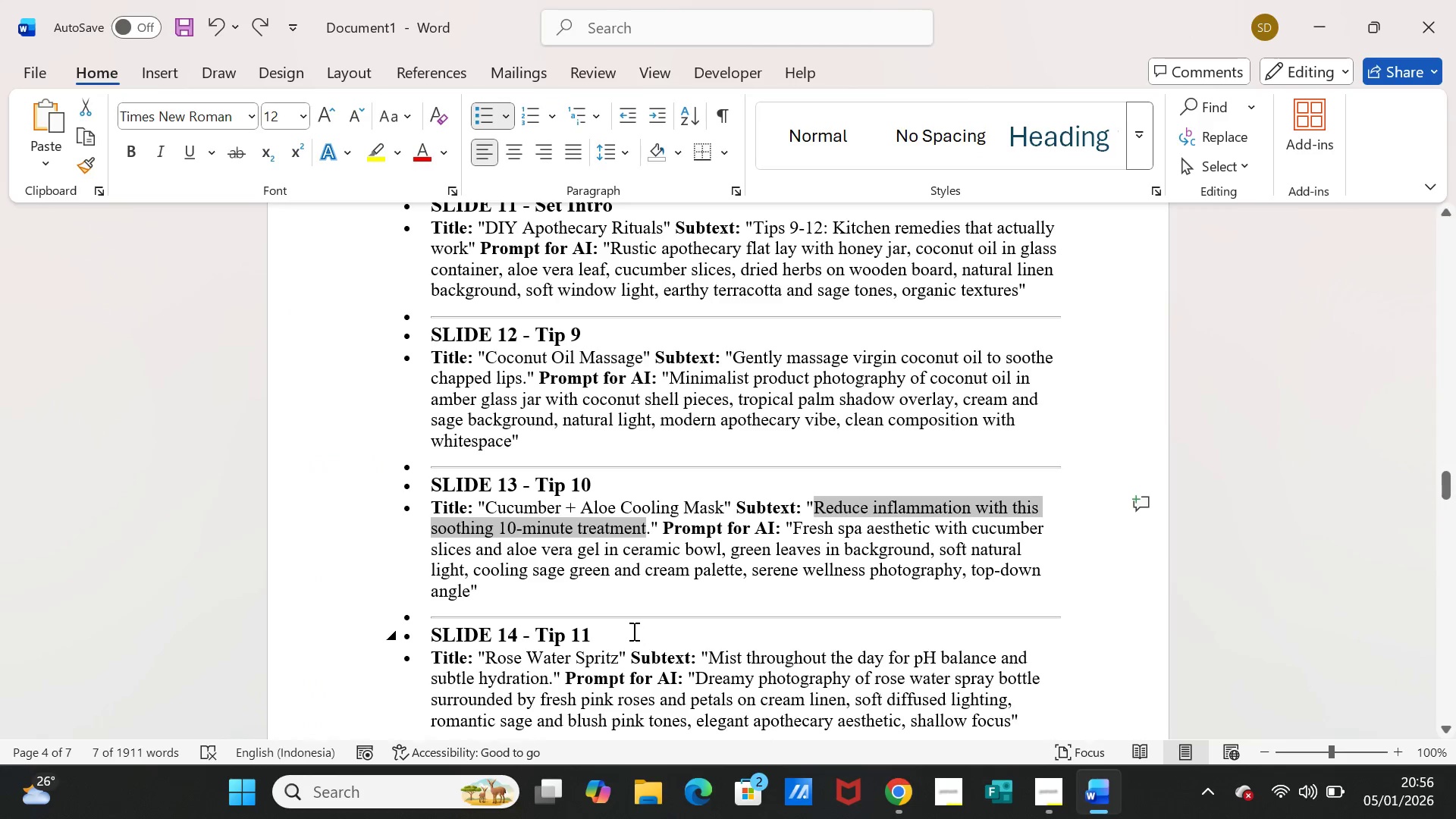 
scroll: coordinate [632, 630], scroll_direction: down, amount: 2.0
 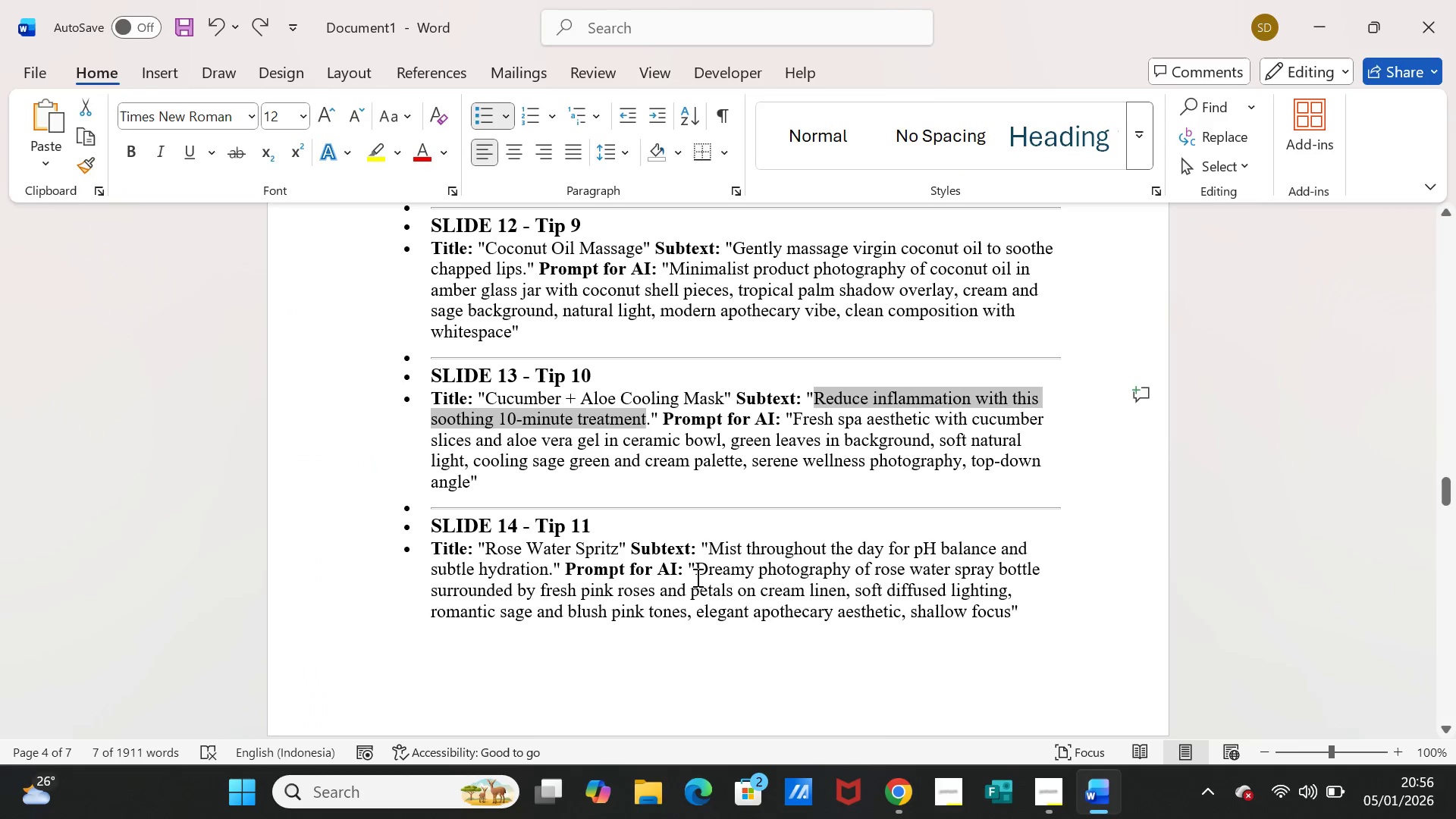 
left_click_drag(start_coordinate=[697, 573], to_coordinate=[990, 612])
 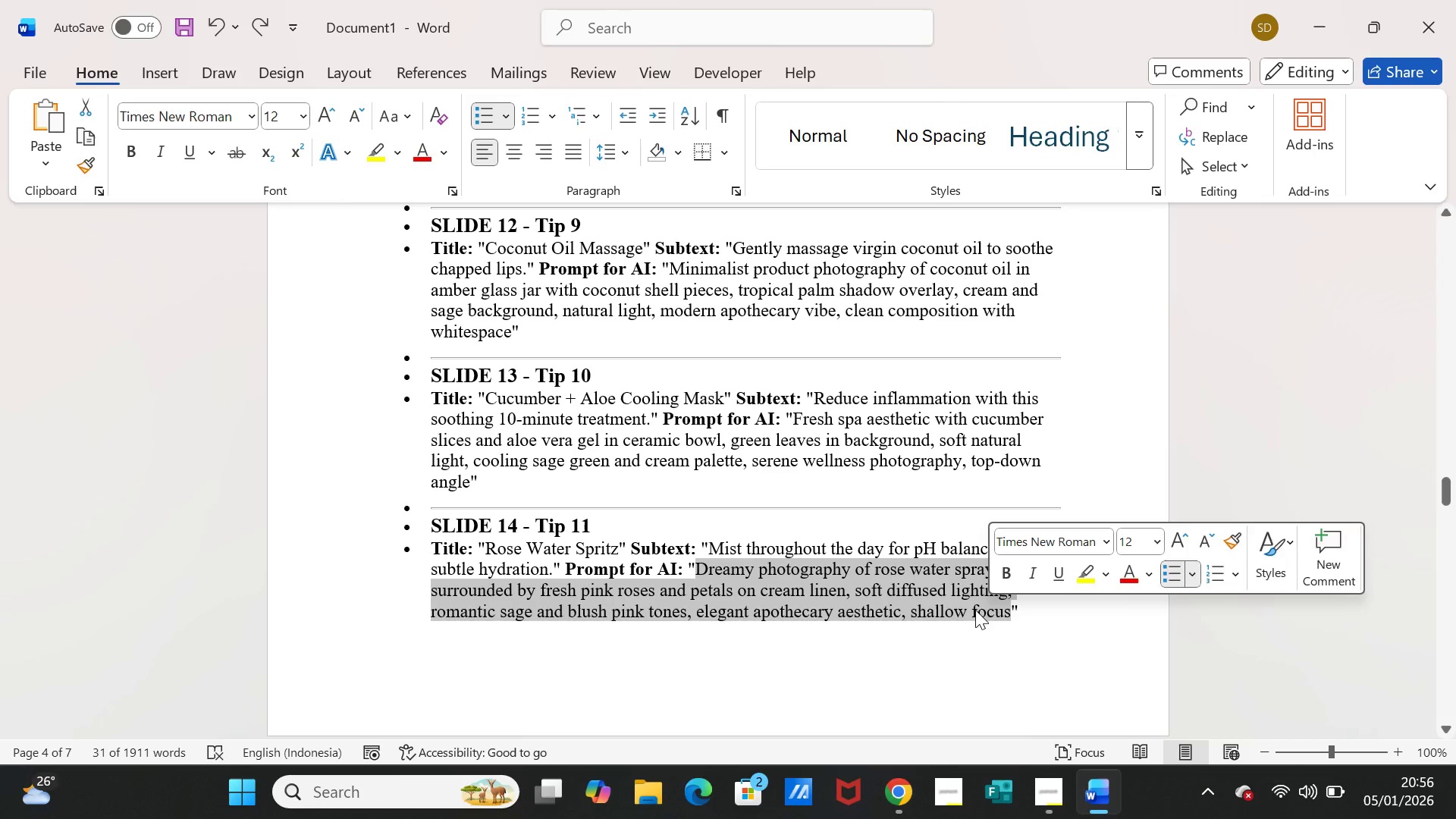 
key(Control+C)
 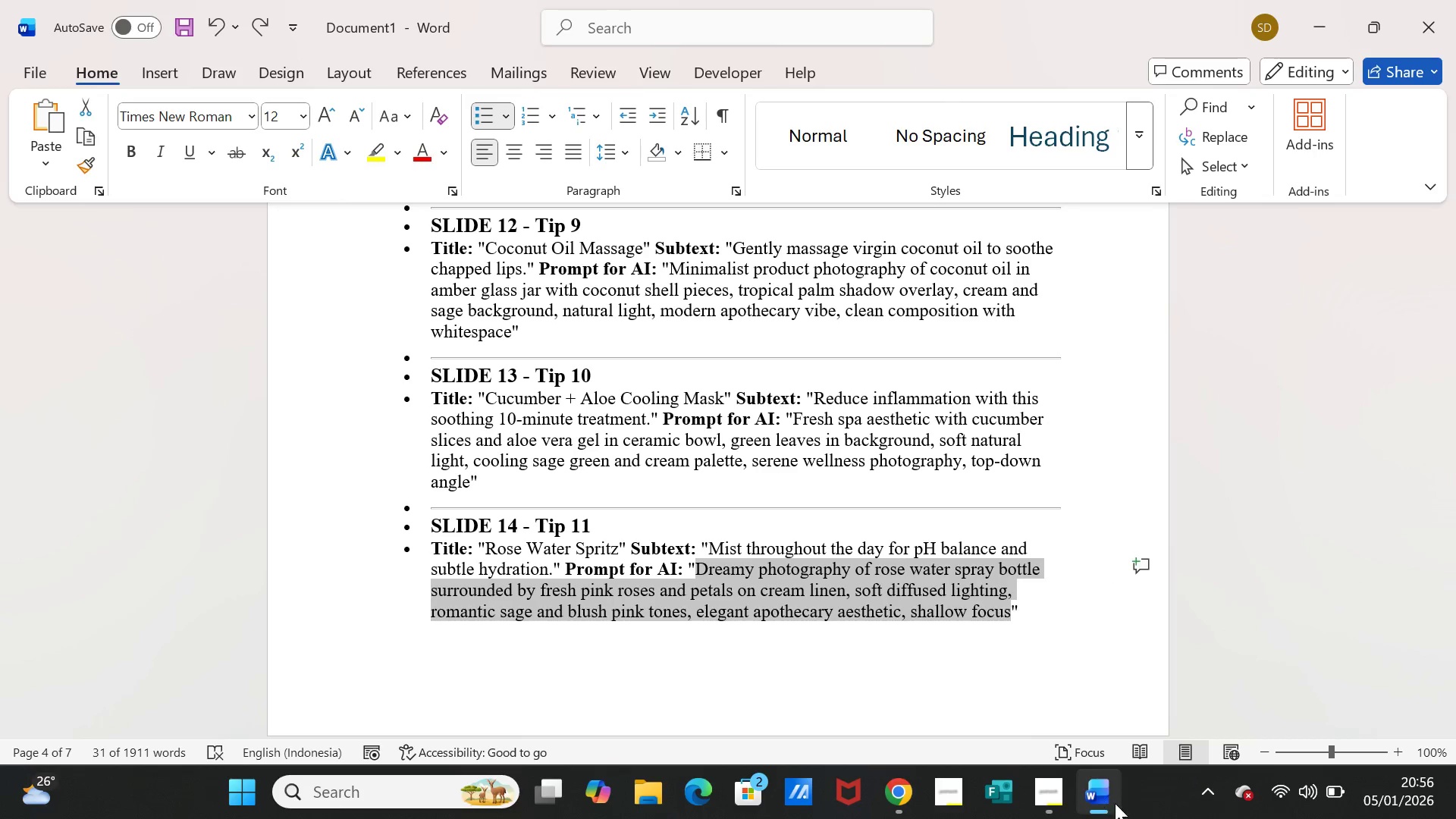 
left_click([1119, 805])
 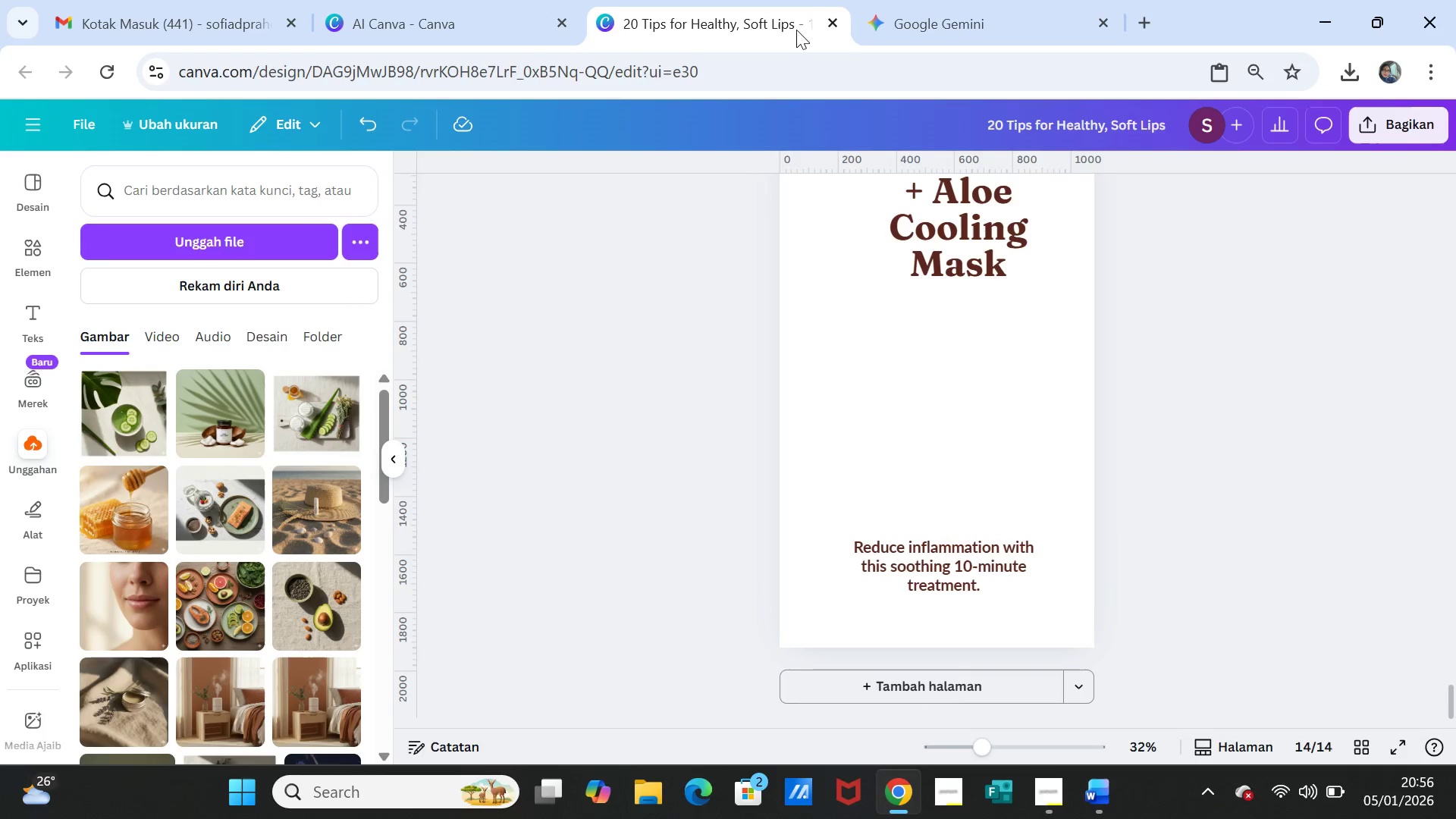 
left_click([890, 16])
 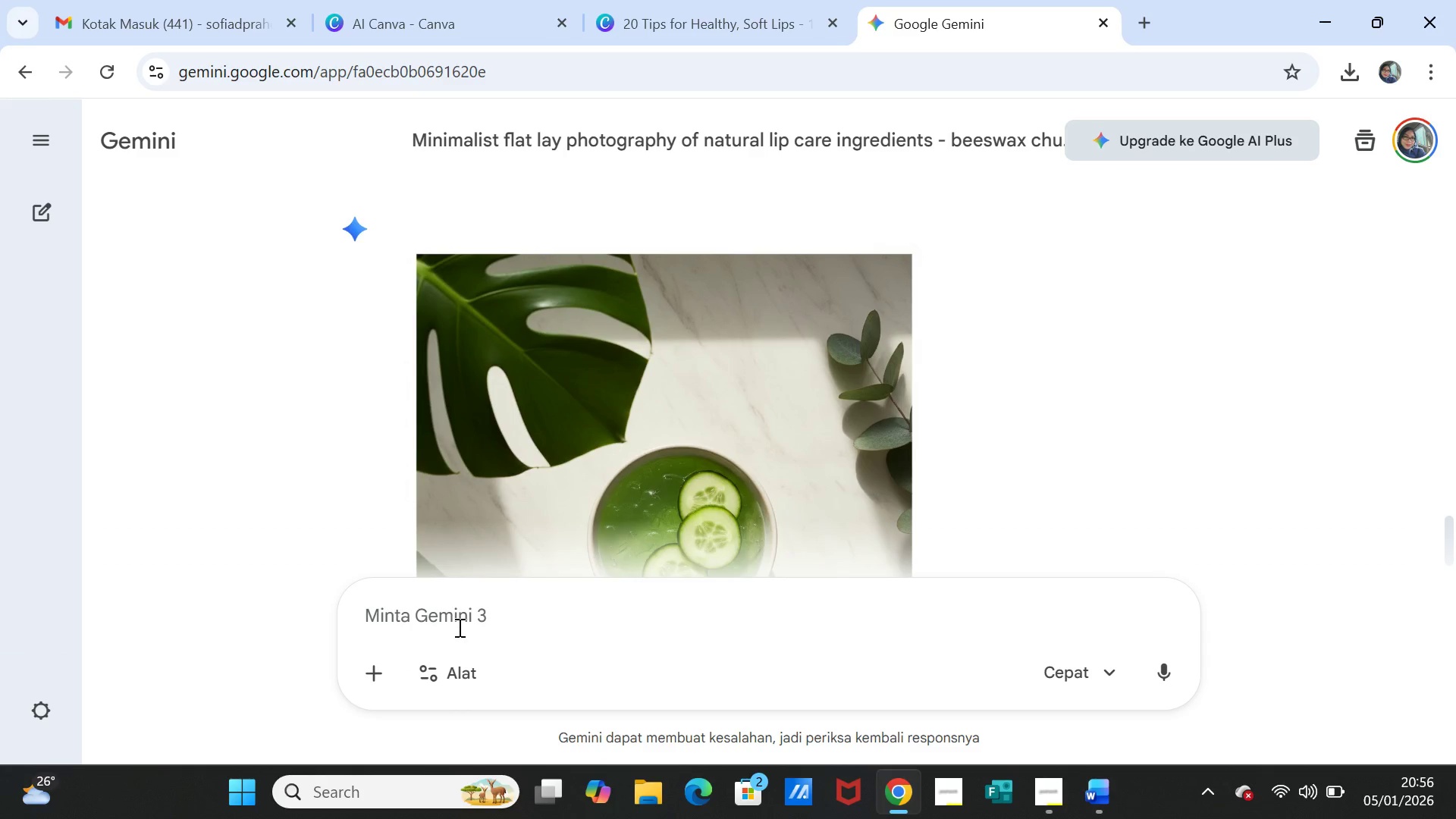 
left_click([456, 617])
 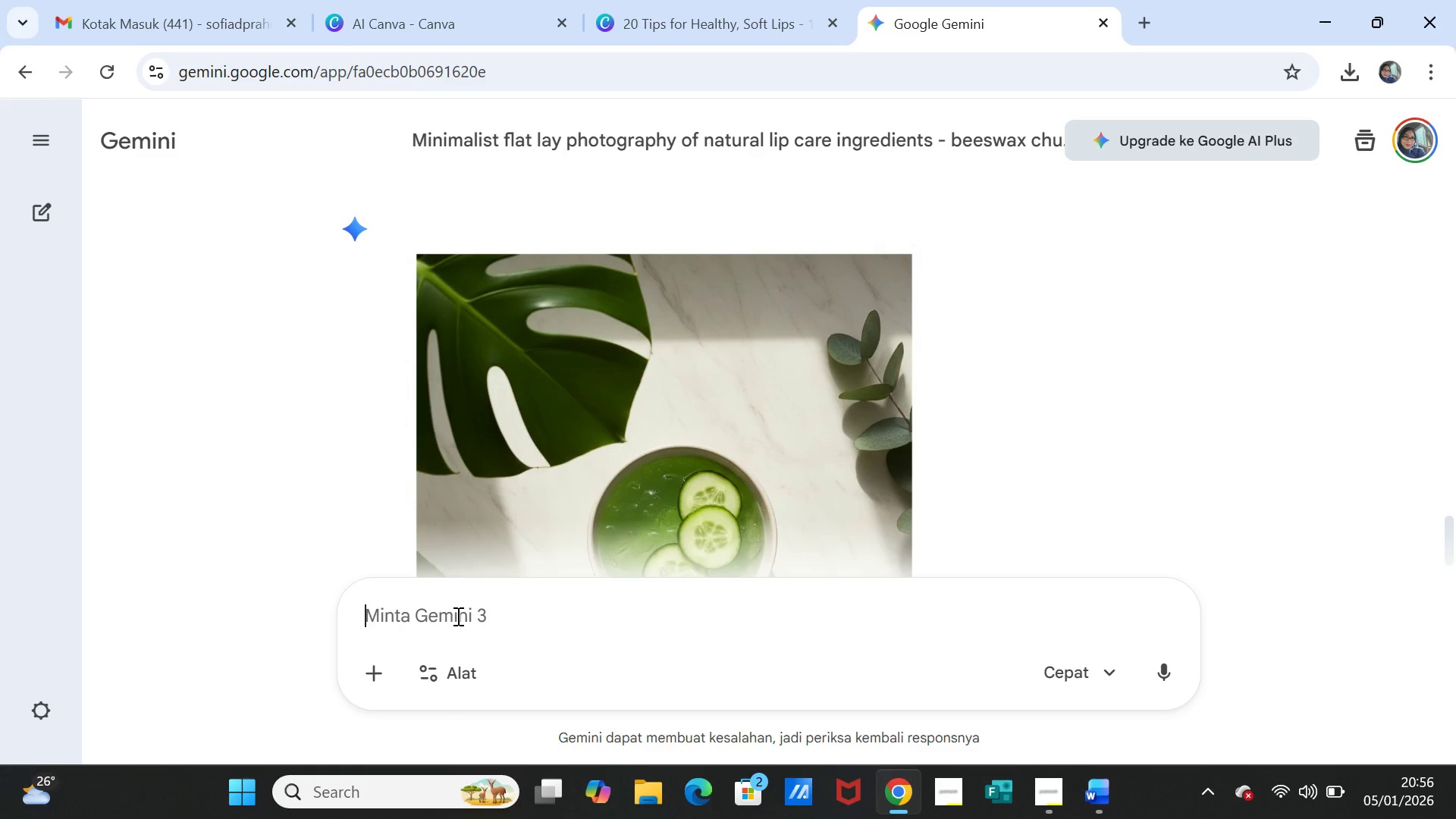 
key(Control+V)
 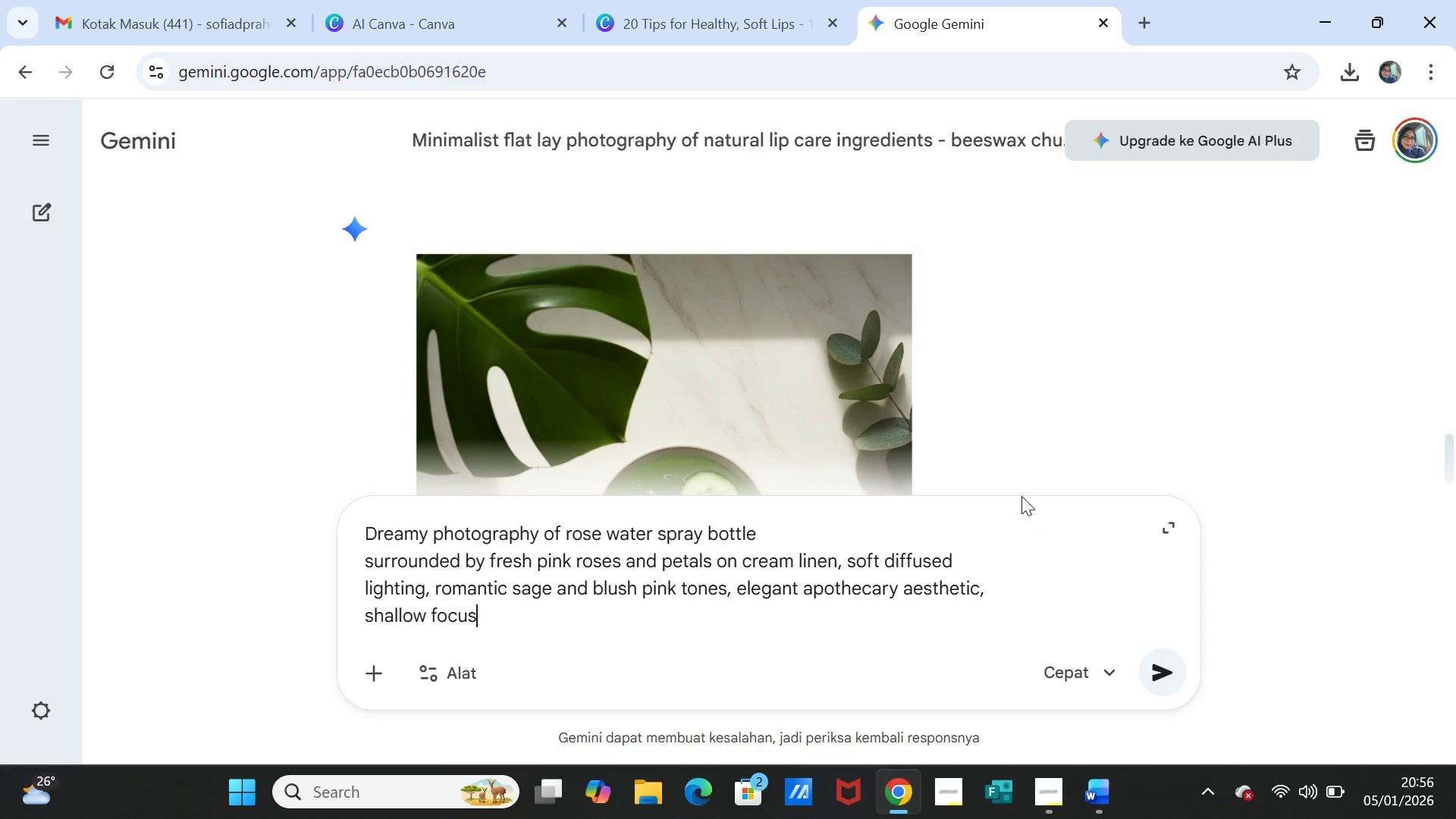 
scroll: coordinate [1128, 307], scroll_direction: up, amount: 4.0
 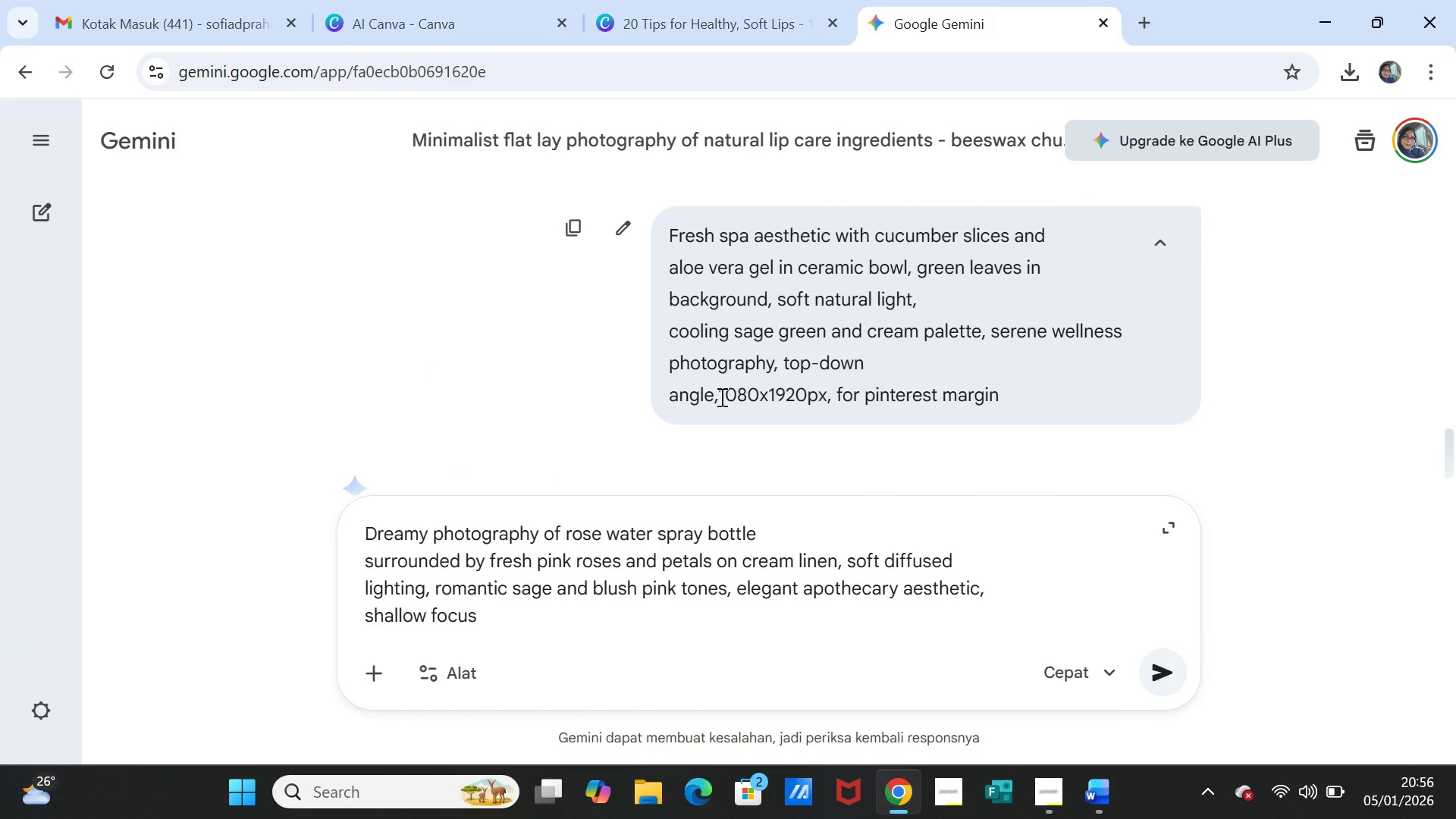 
left_click_drag(start_coordinate=[712, 397], to_coordinate=[1006, 398])
 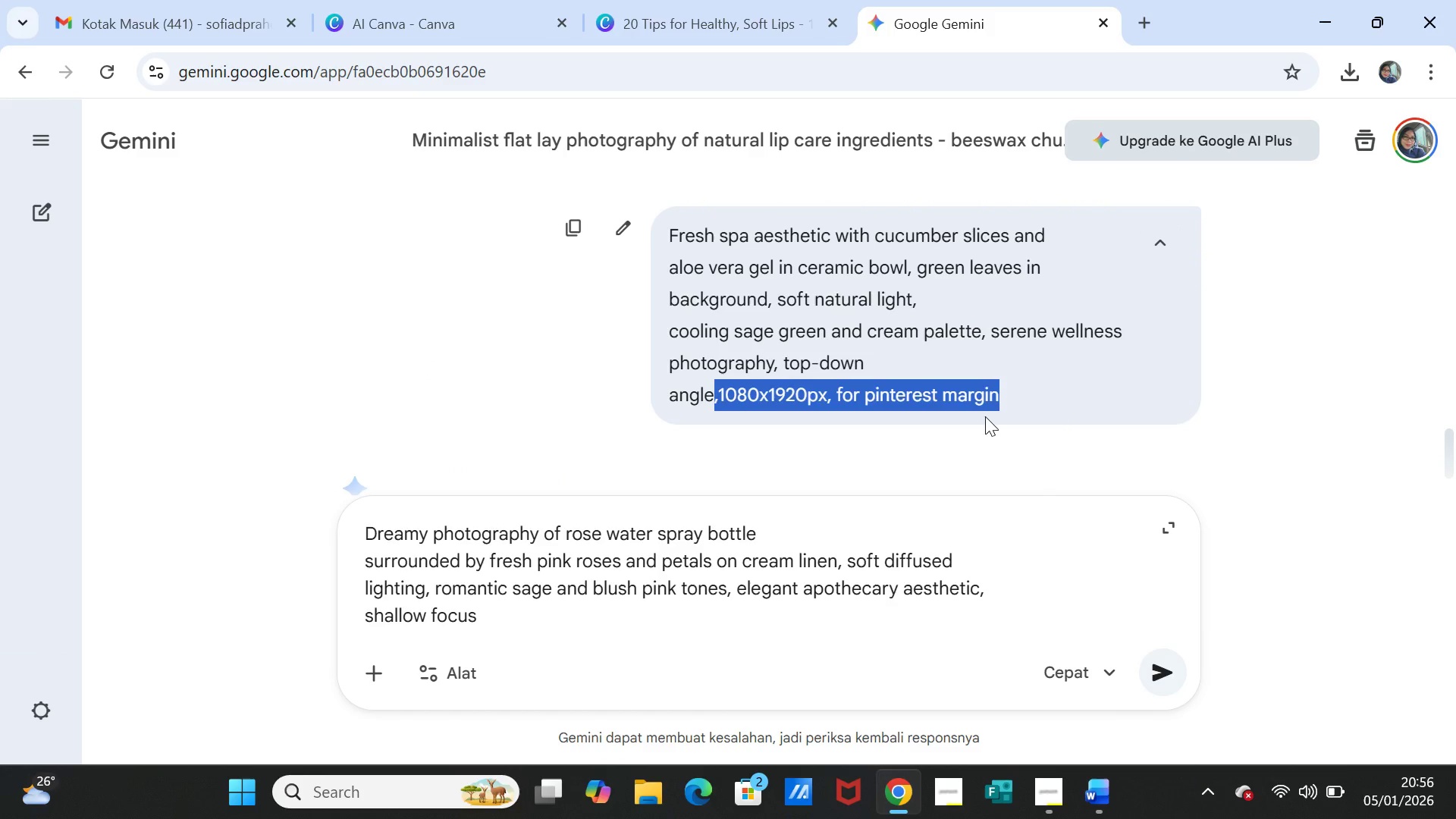 
key(Control+C)
 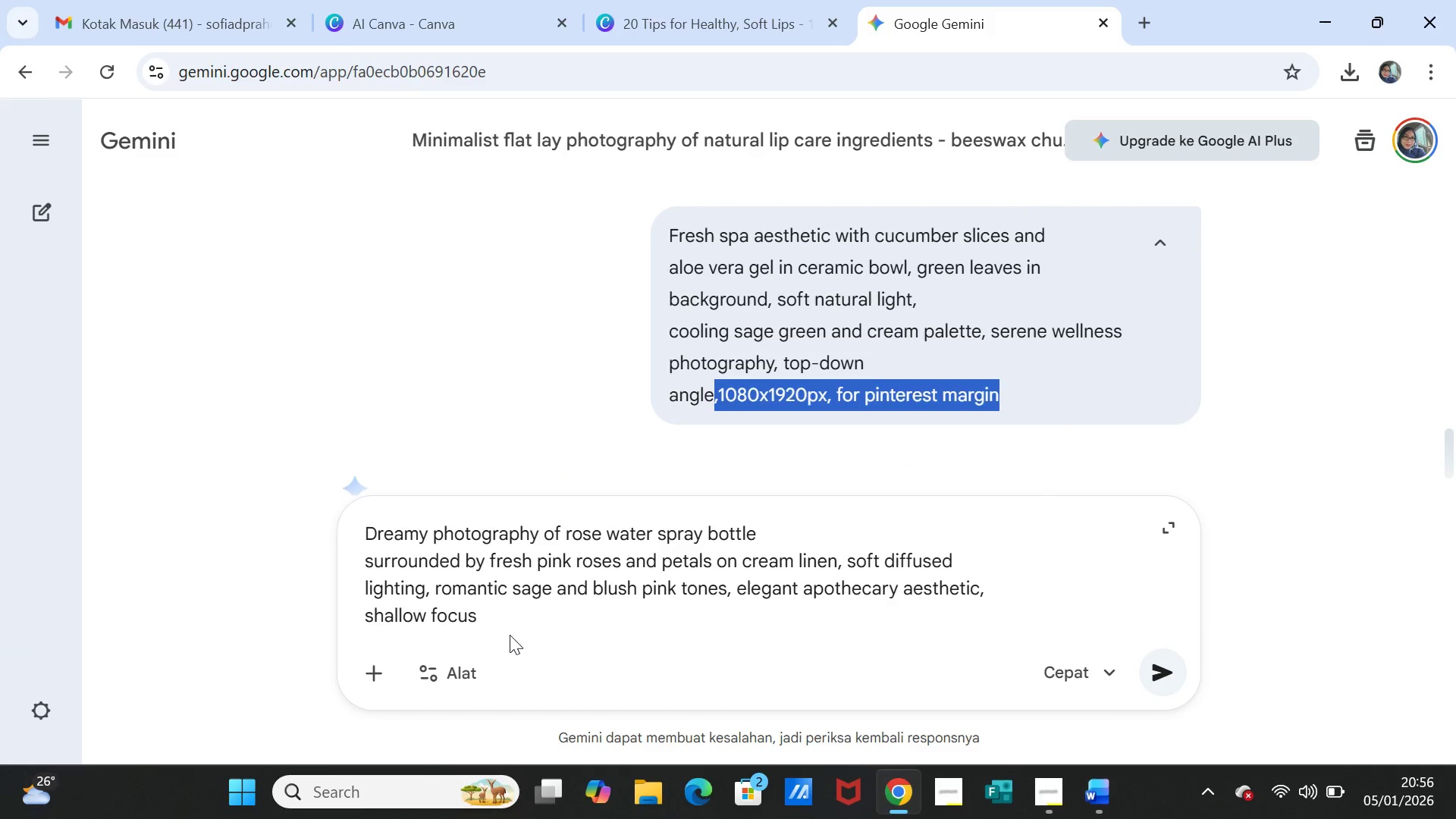 
left_click([510, 623])
 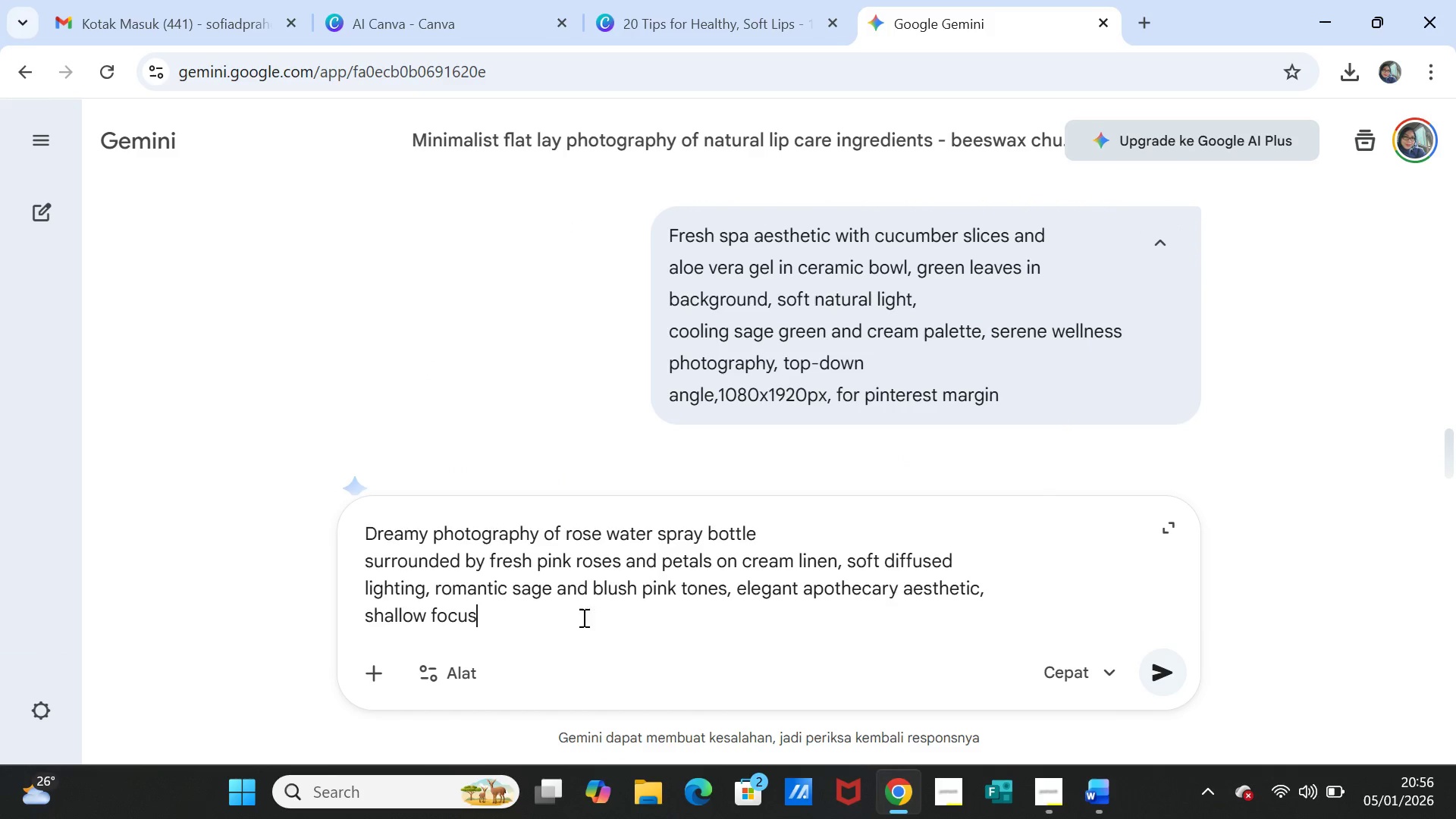 
key(Control+V)
 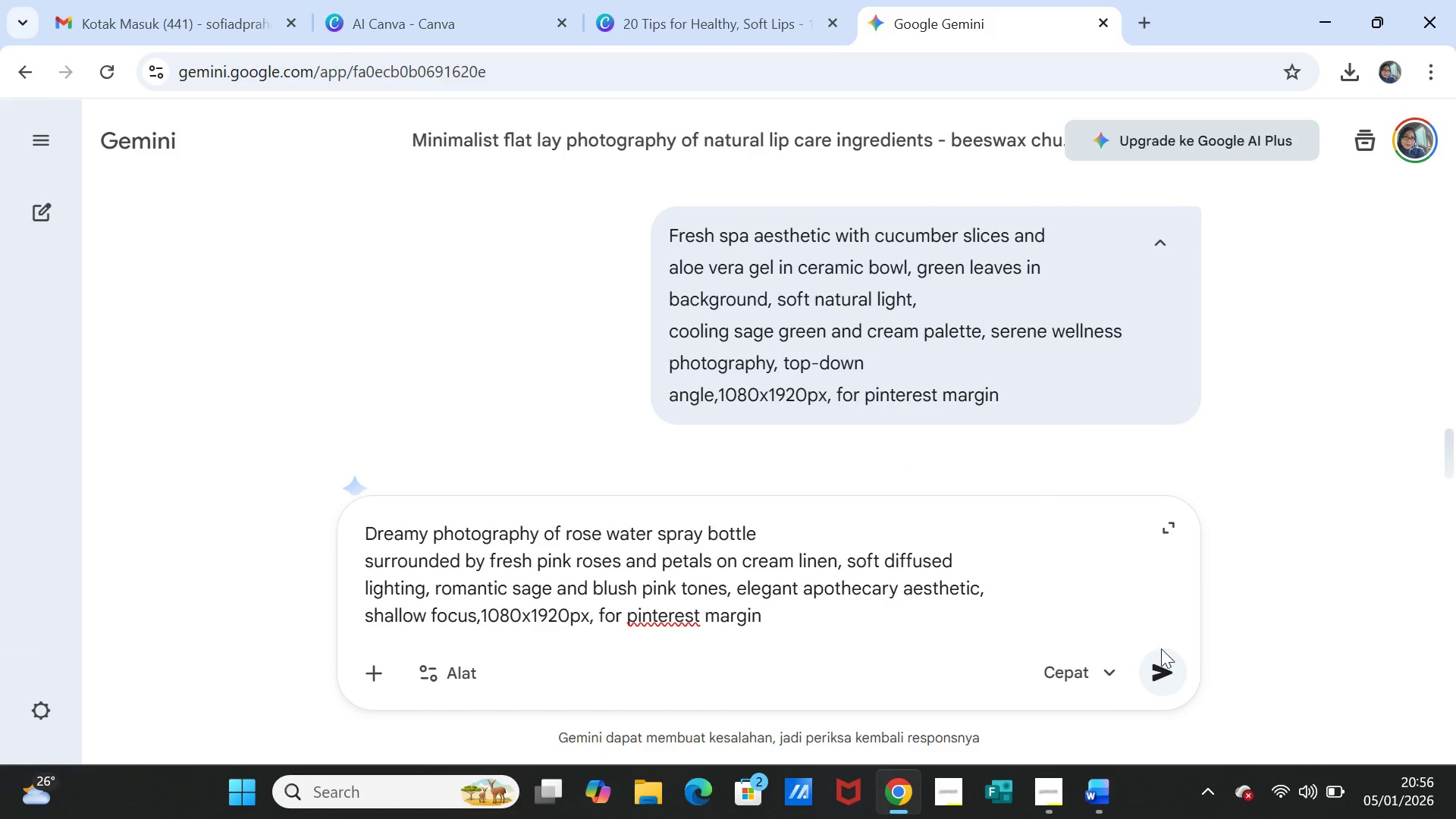 
left_click([1161, 655])
 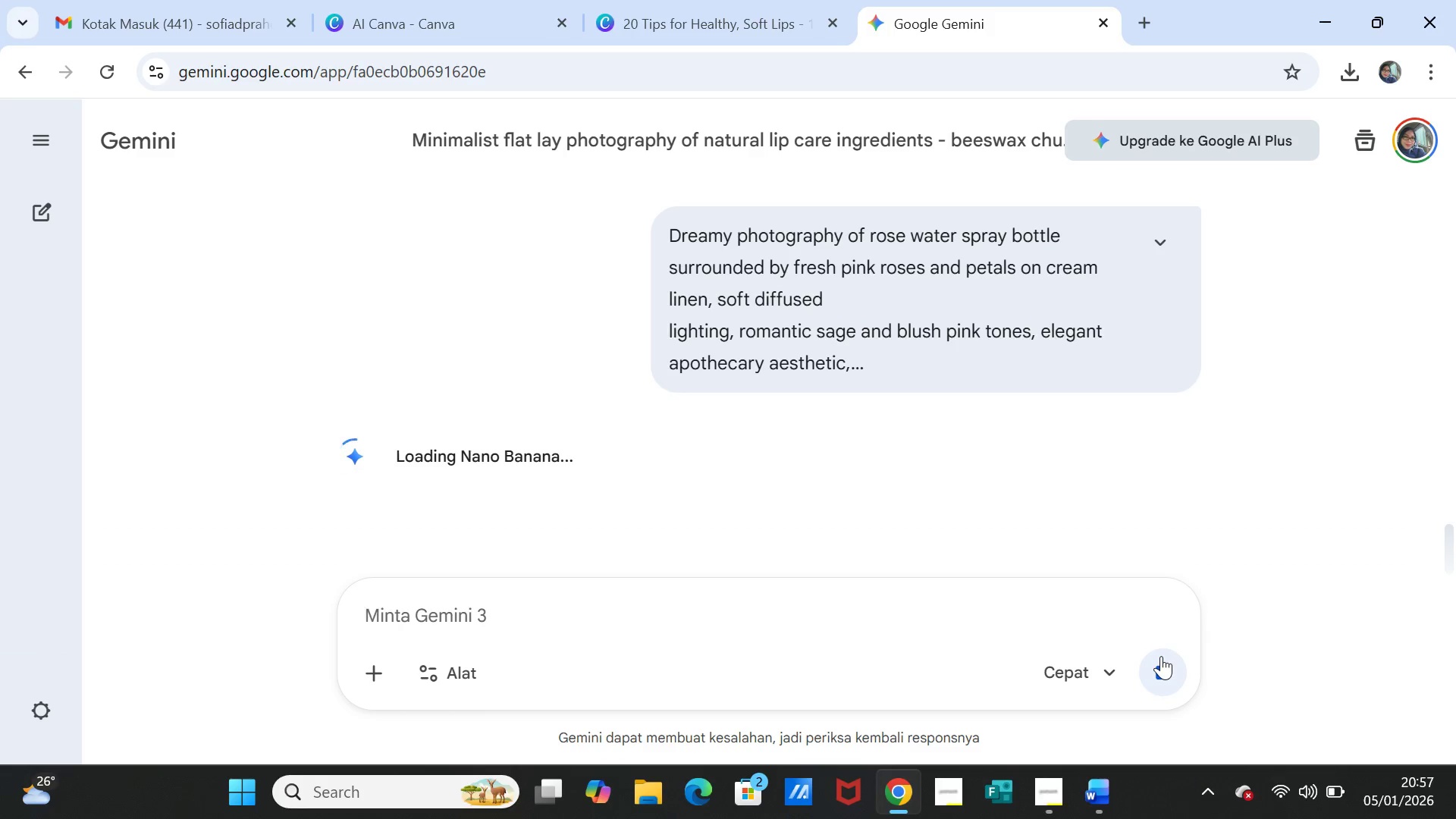 
wait(17.59)
 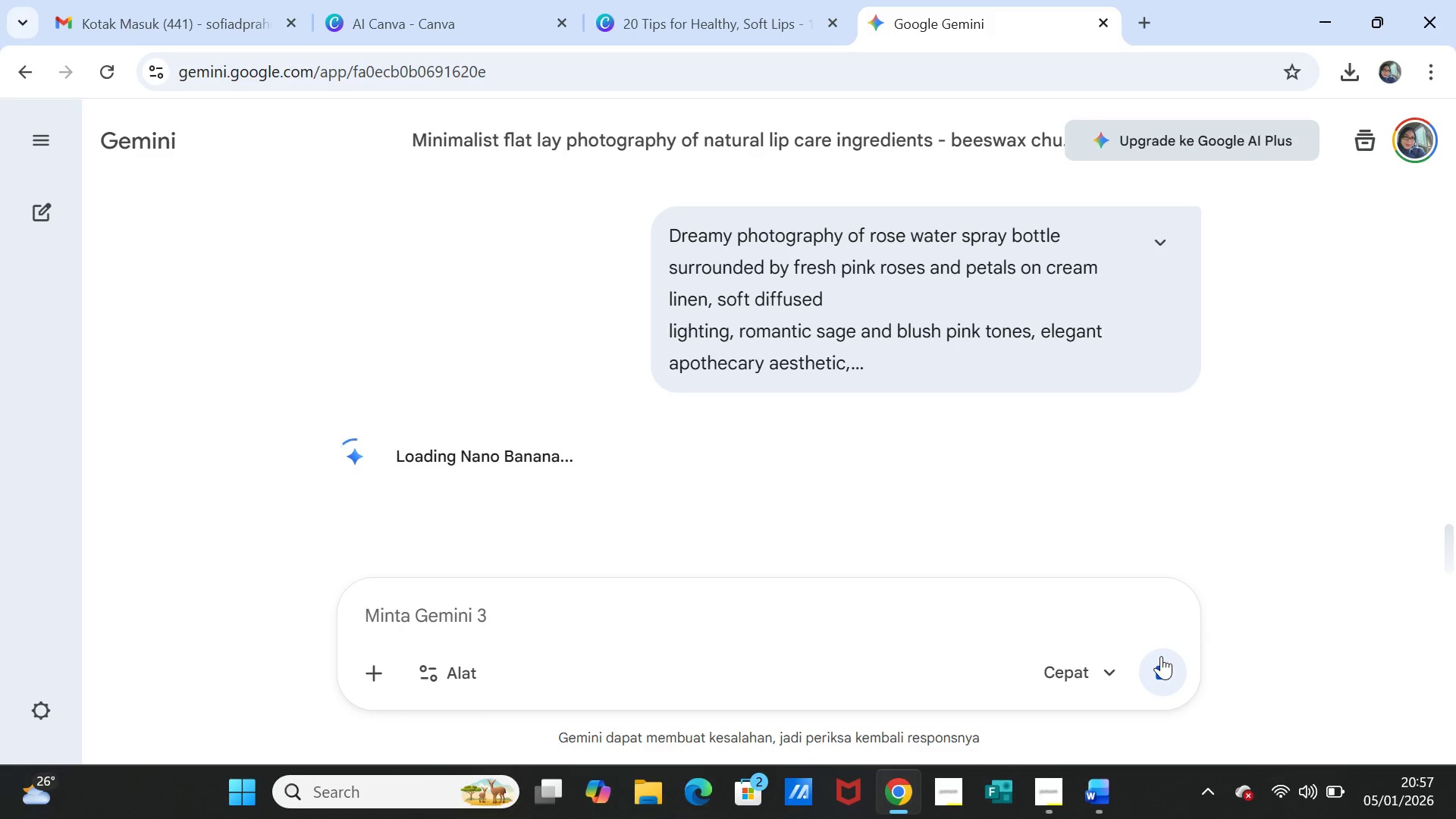 
left_click([698, 33])
 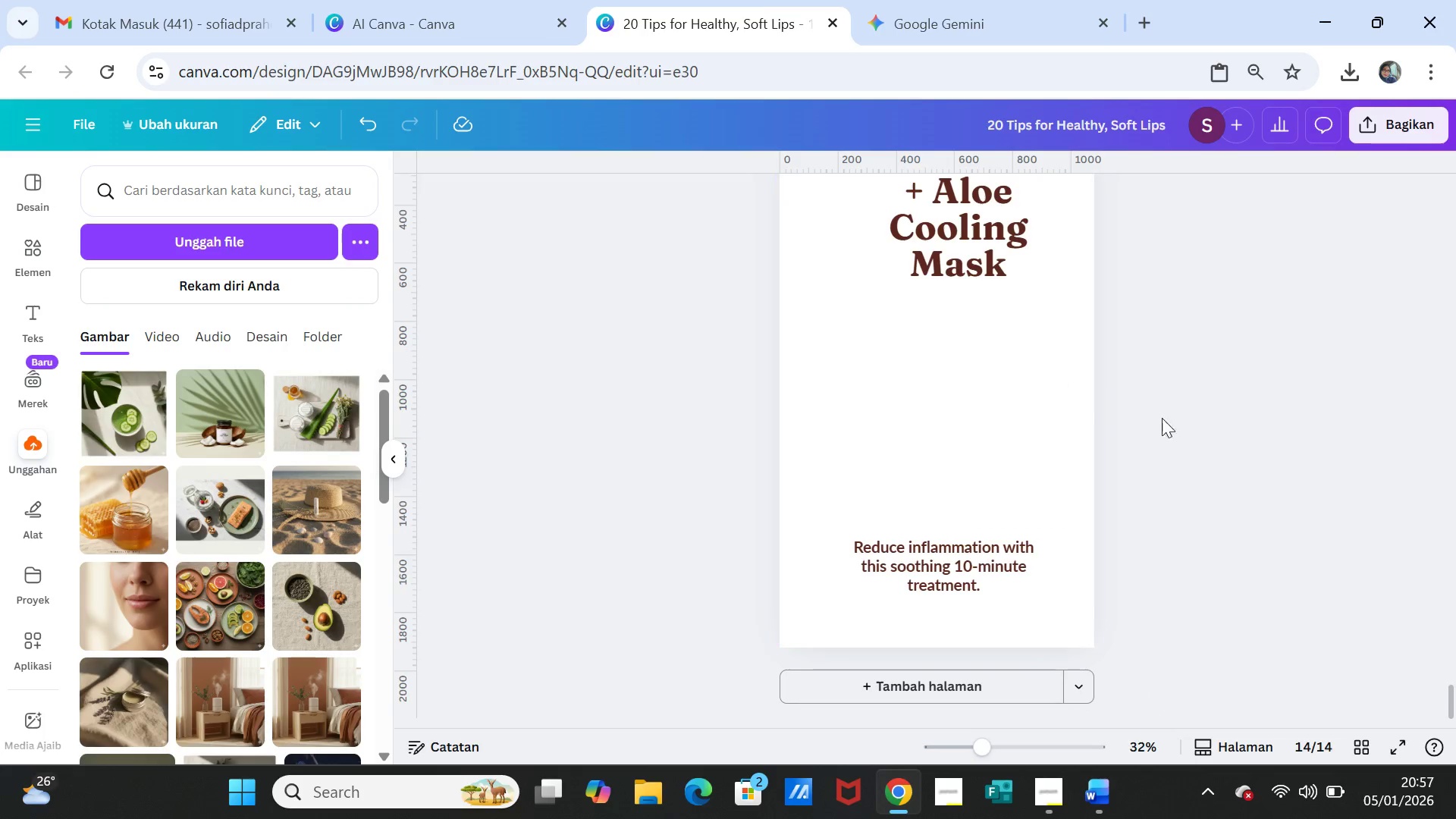 
scroll: coordinate [1271, 466], scroll_direction: up, amount: 1.0
 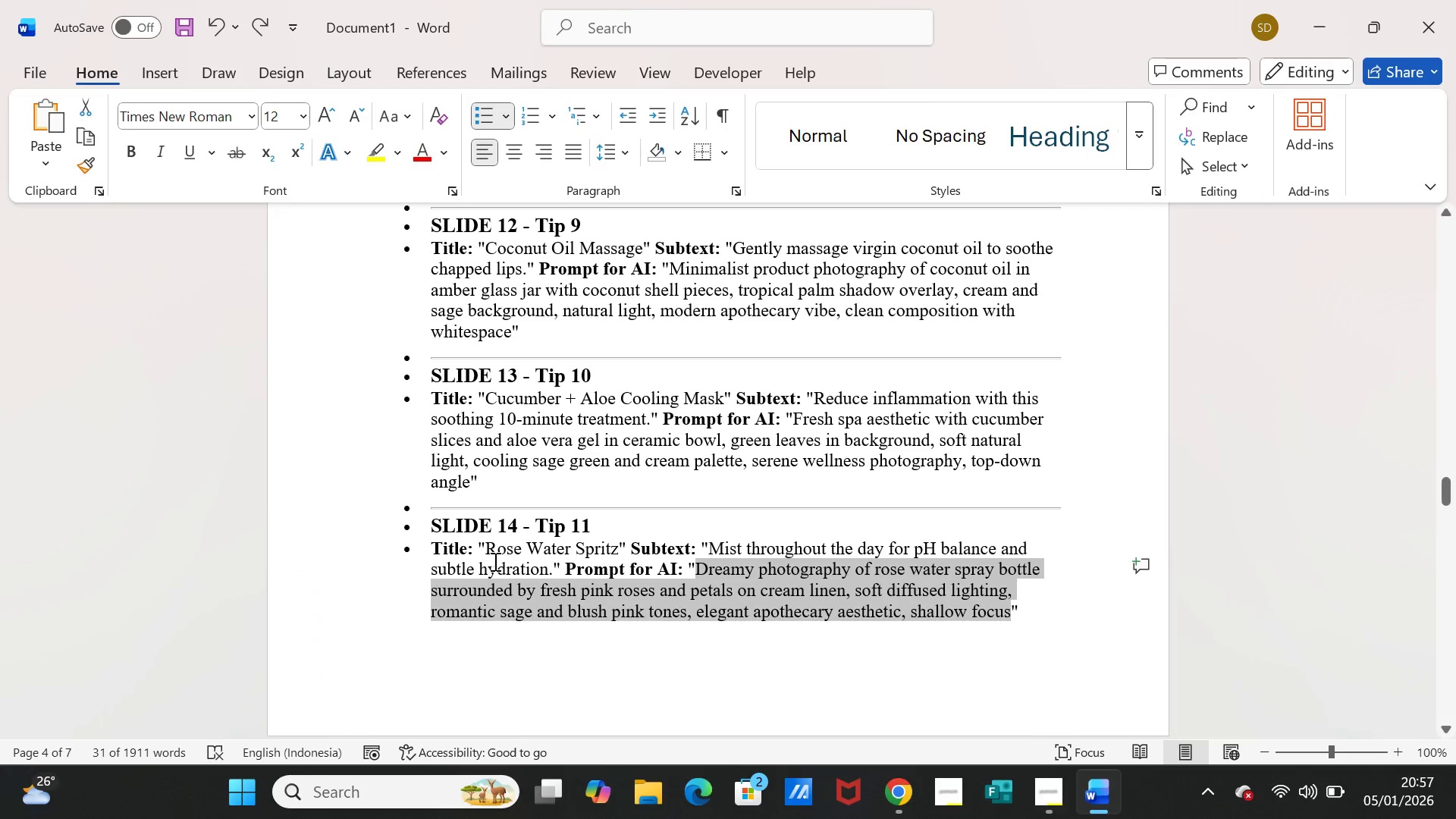 
wait(8.96)
 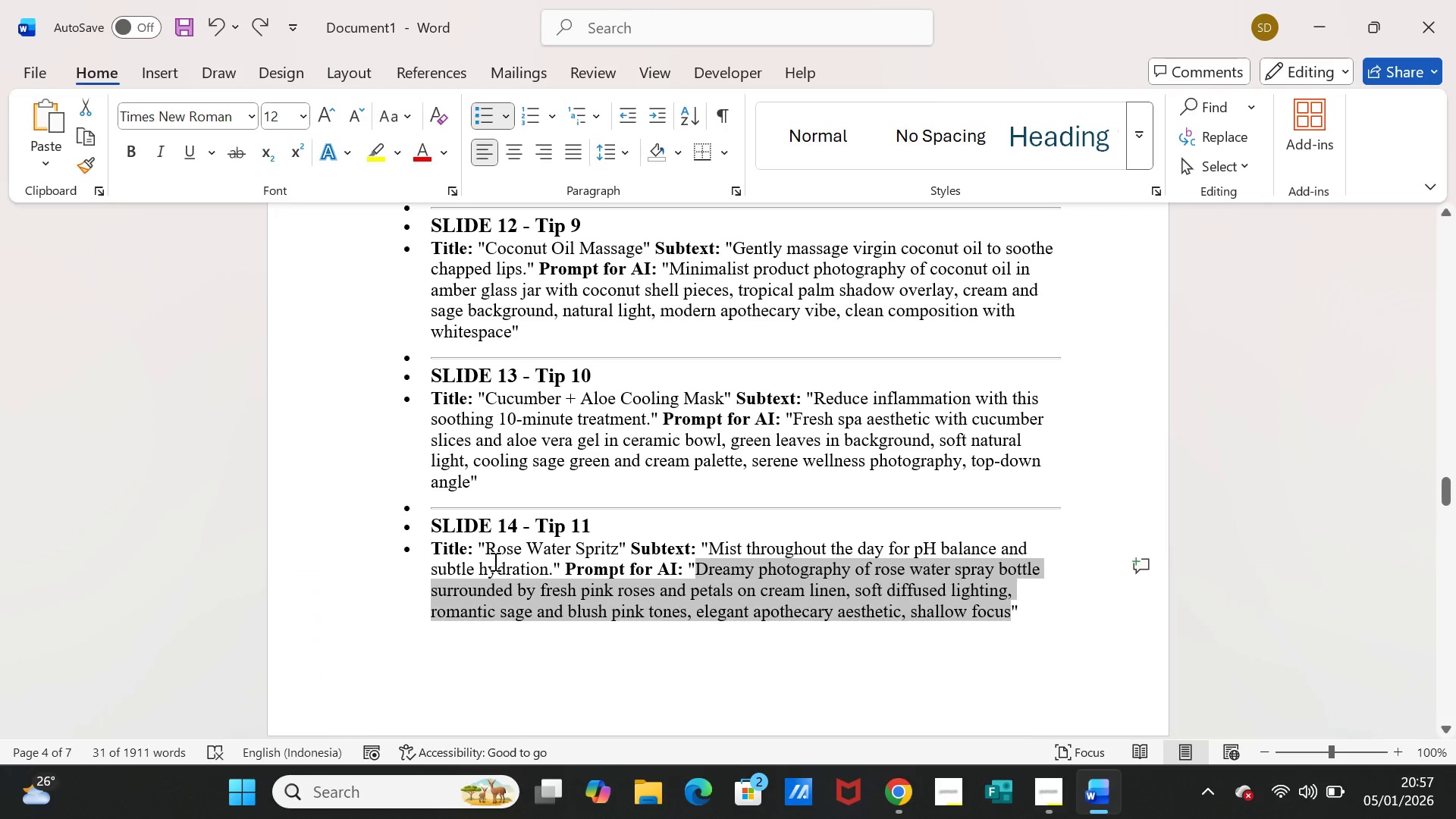 
left_click_drag(start_coordinate=[488, 551], to_coordinate=[610, 549])
 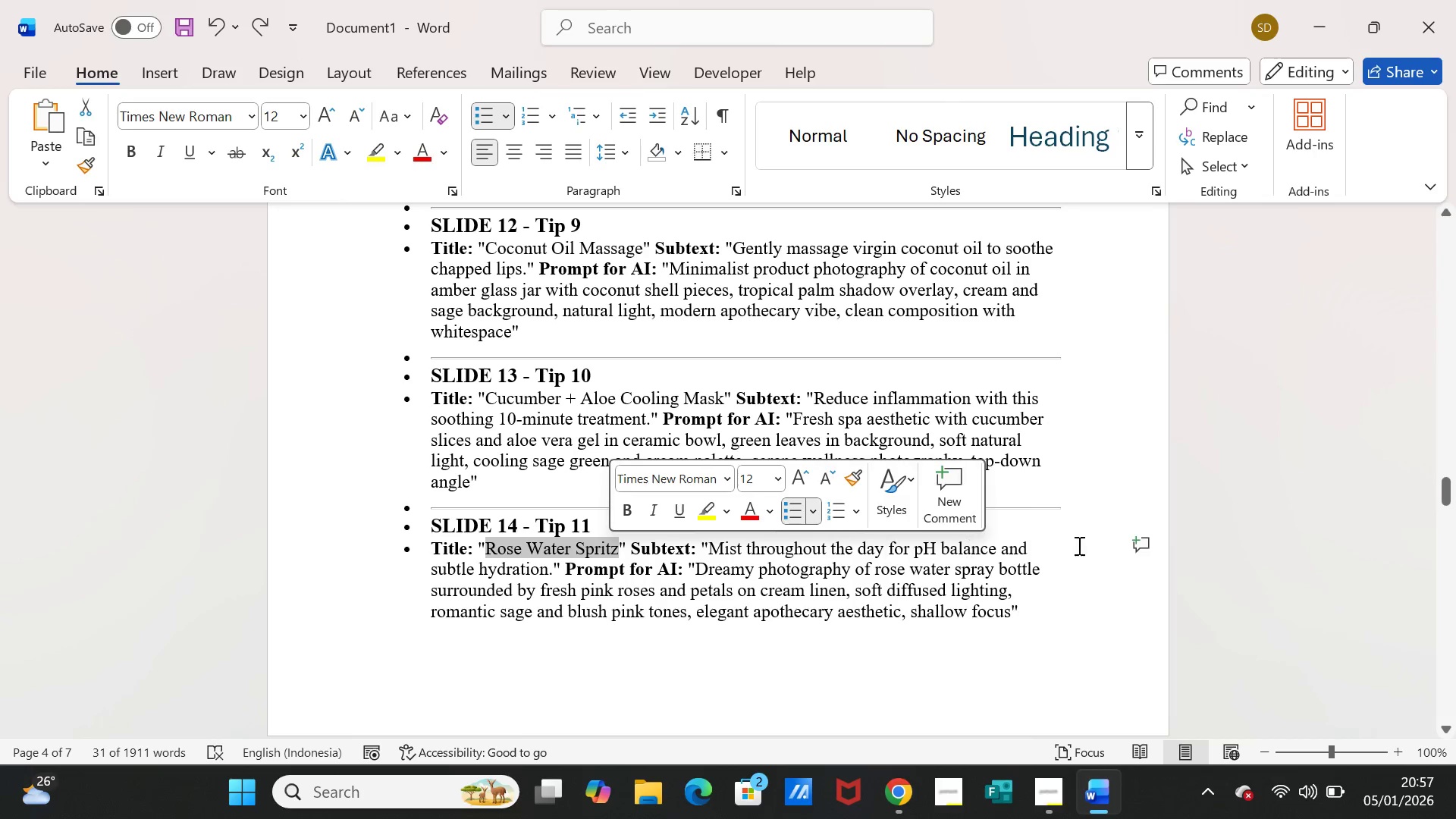 
key(Control+C)
 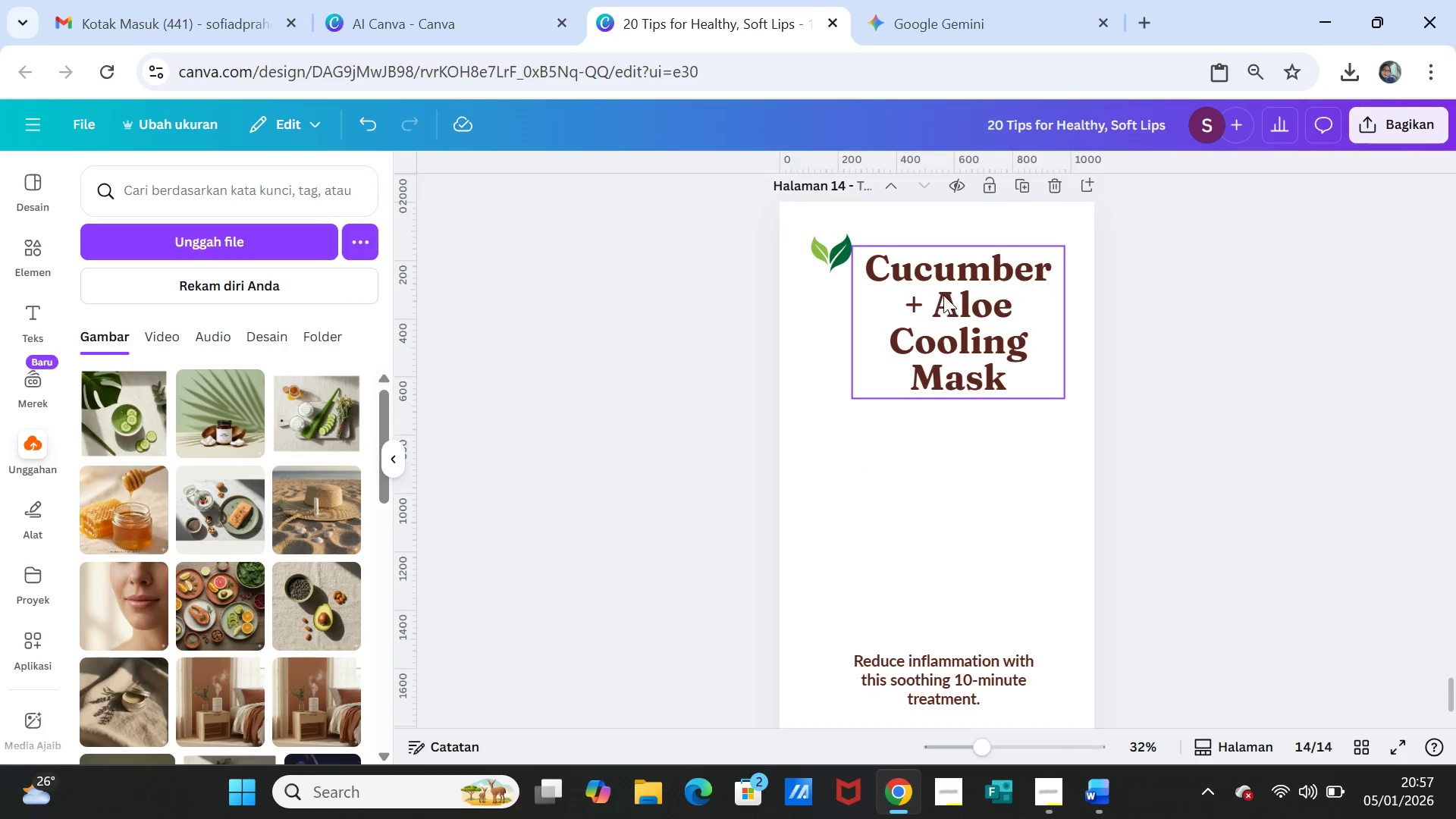 
double_click([943, 278])
 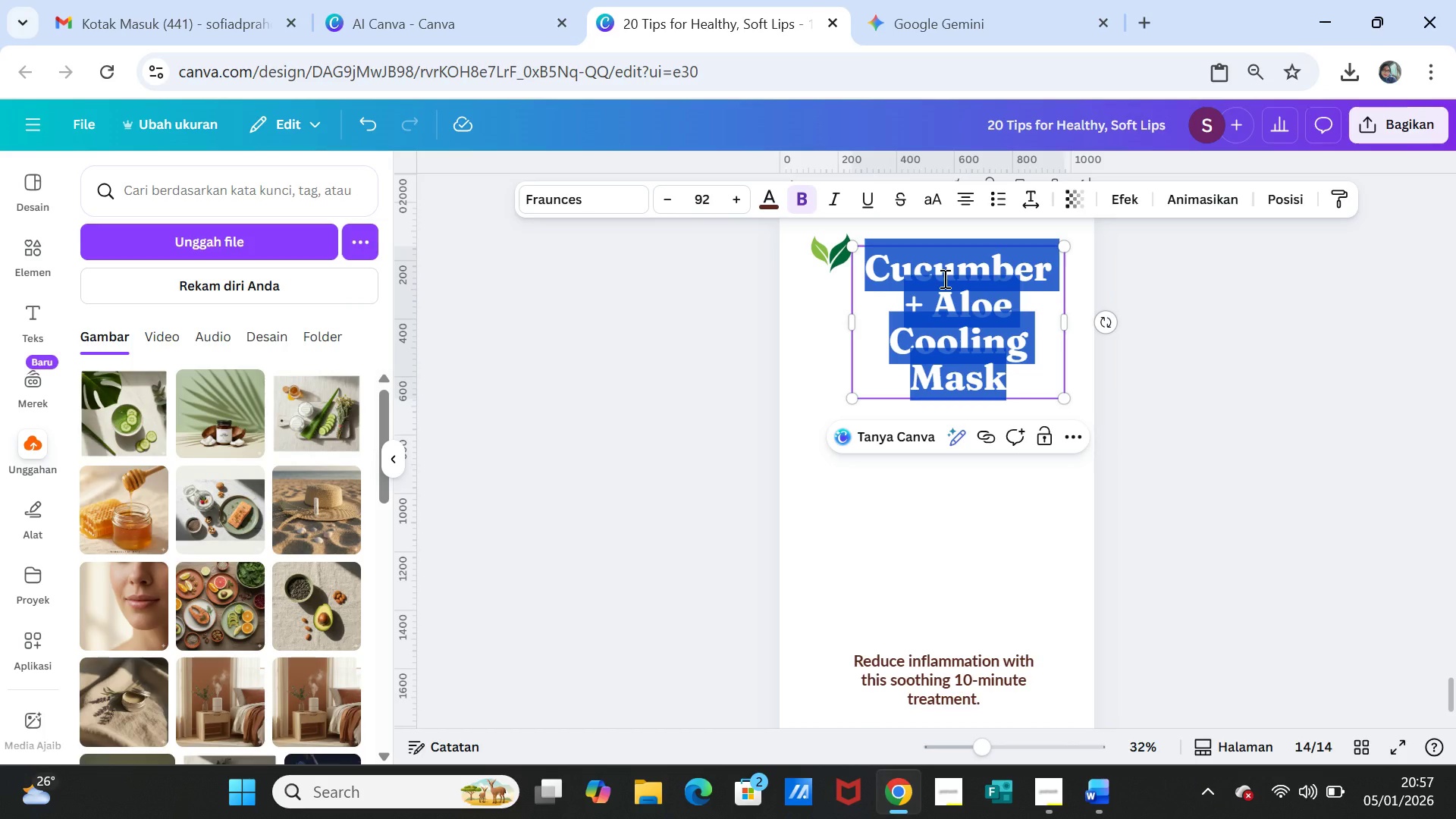 
key(Control+V)
 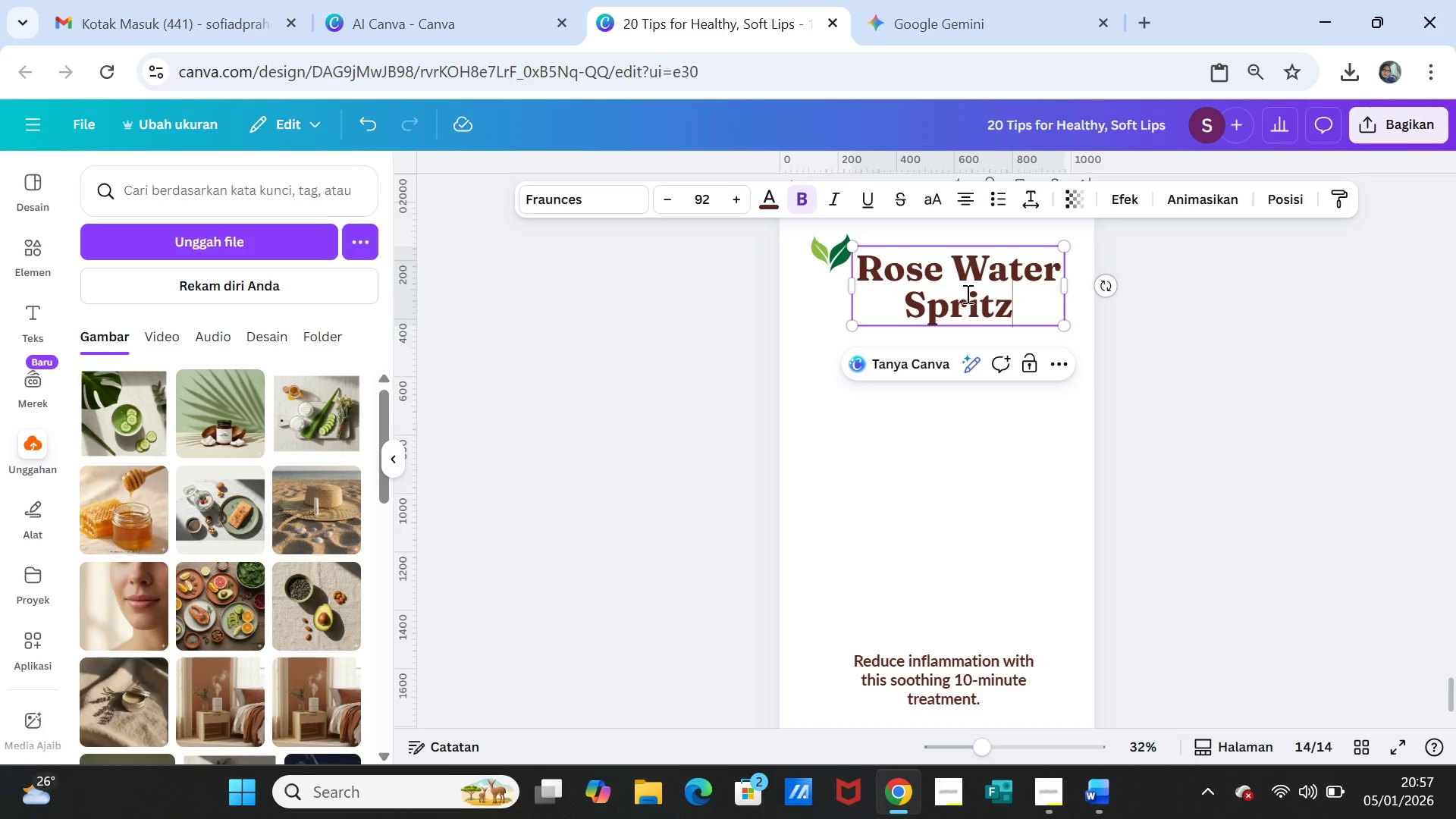 
left_click([962, 271])
 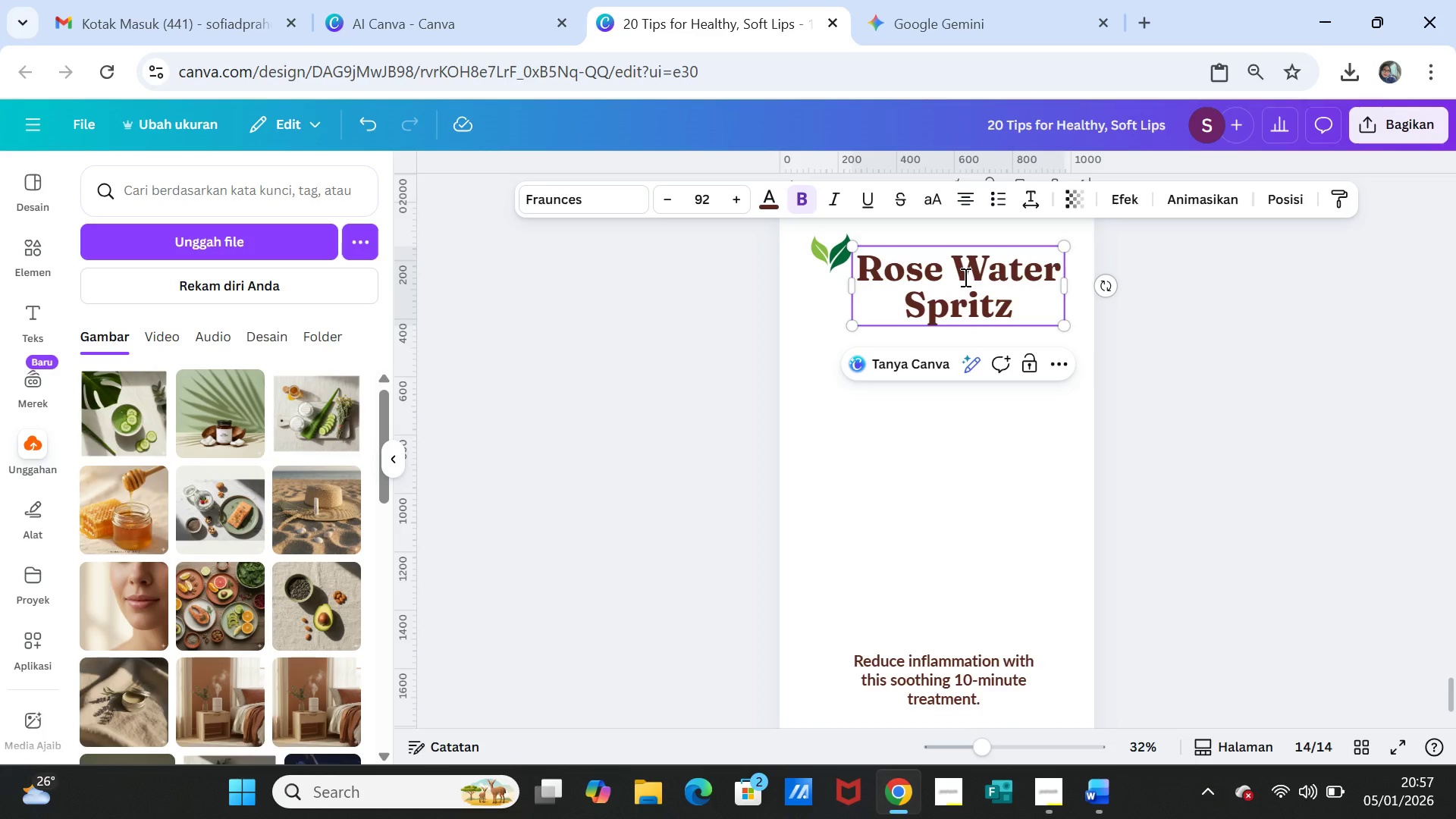 
key(Enter)
 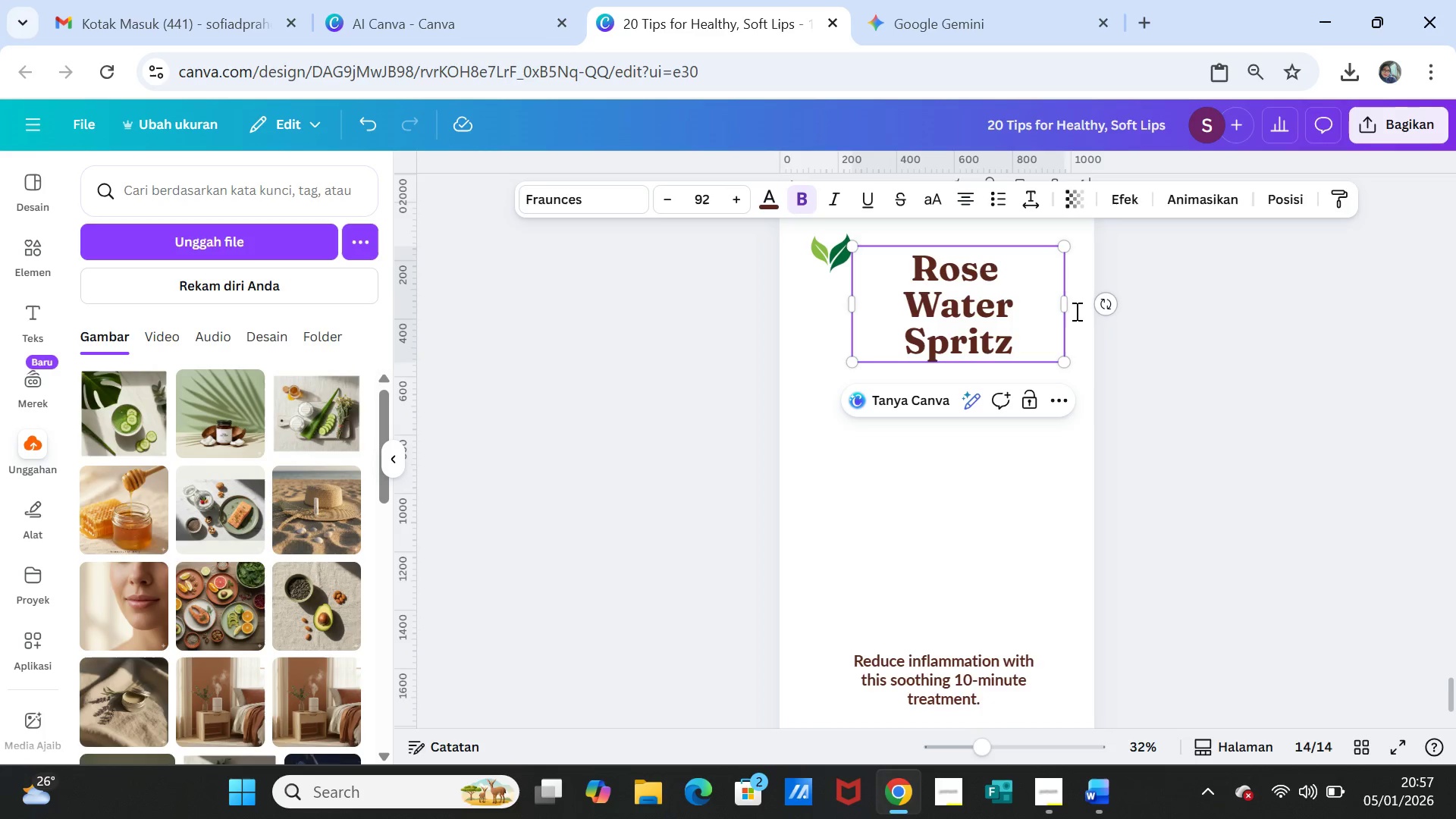 
left_click([1122, 324])
 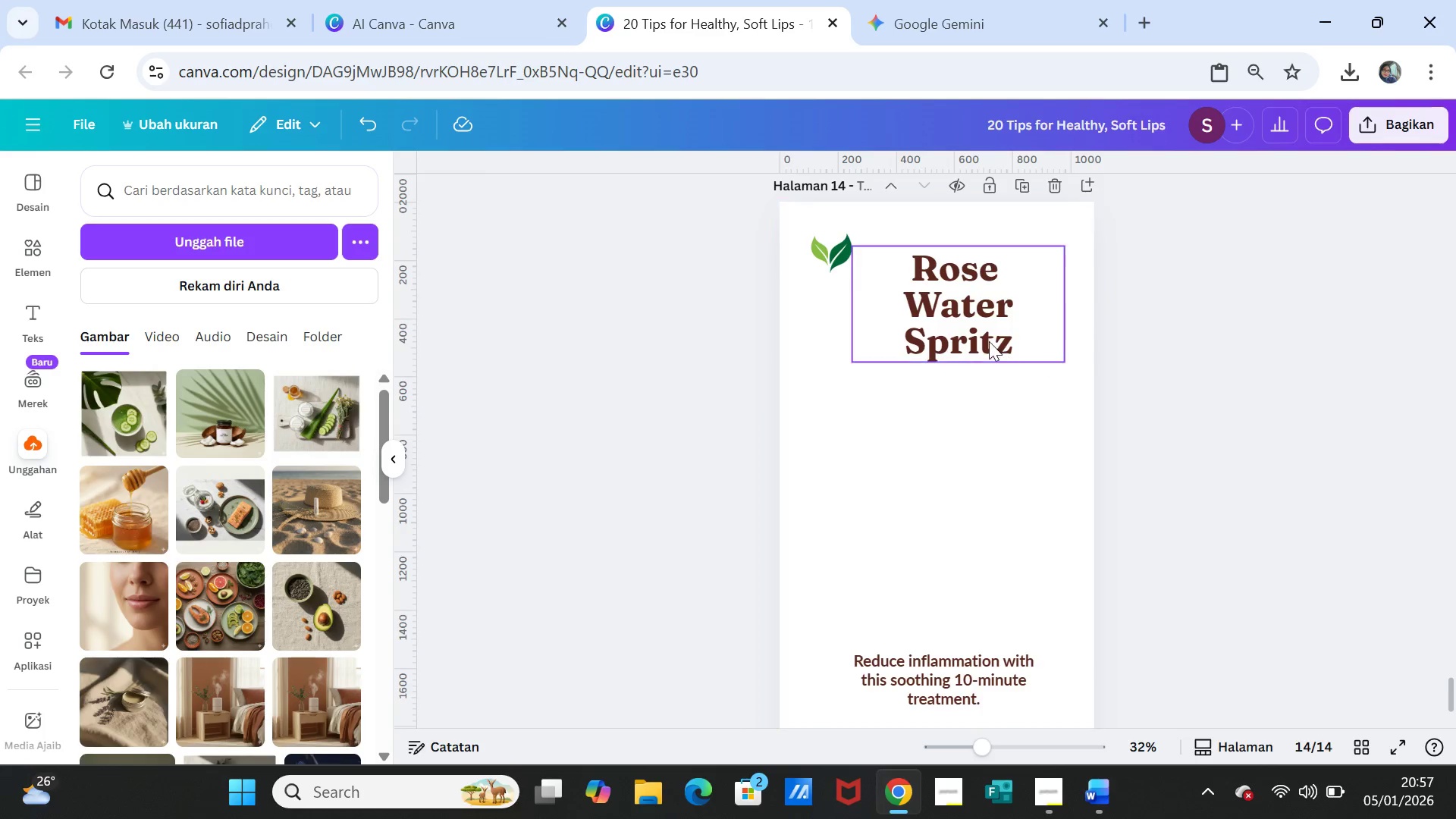 
left_click_drag(start_coordinate=[977, 334], to_coordinate=[960, 334])
 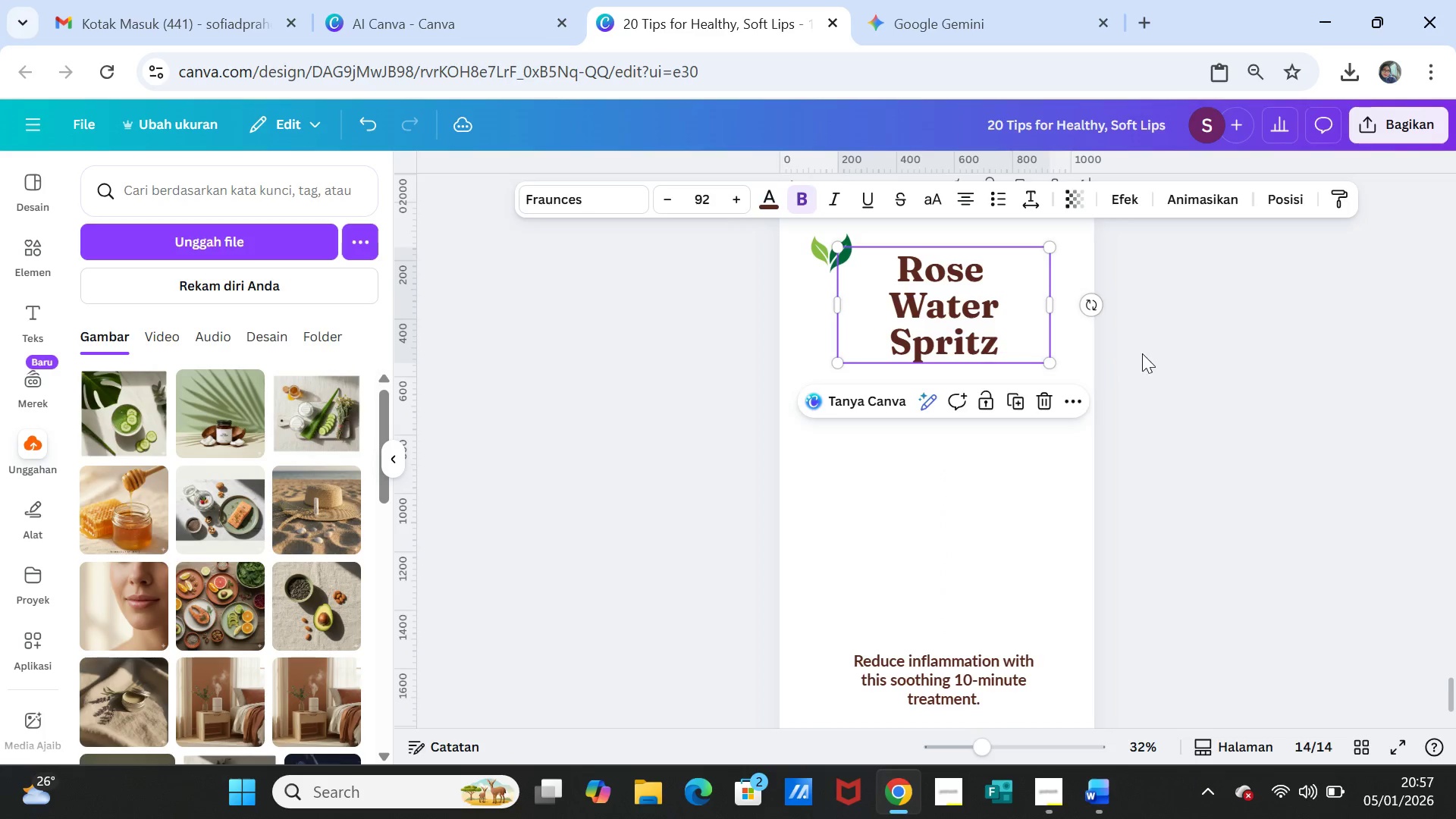 
left_click([1142, 353])
 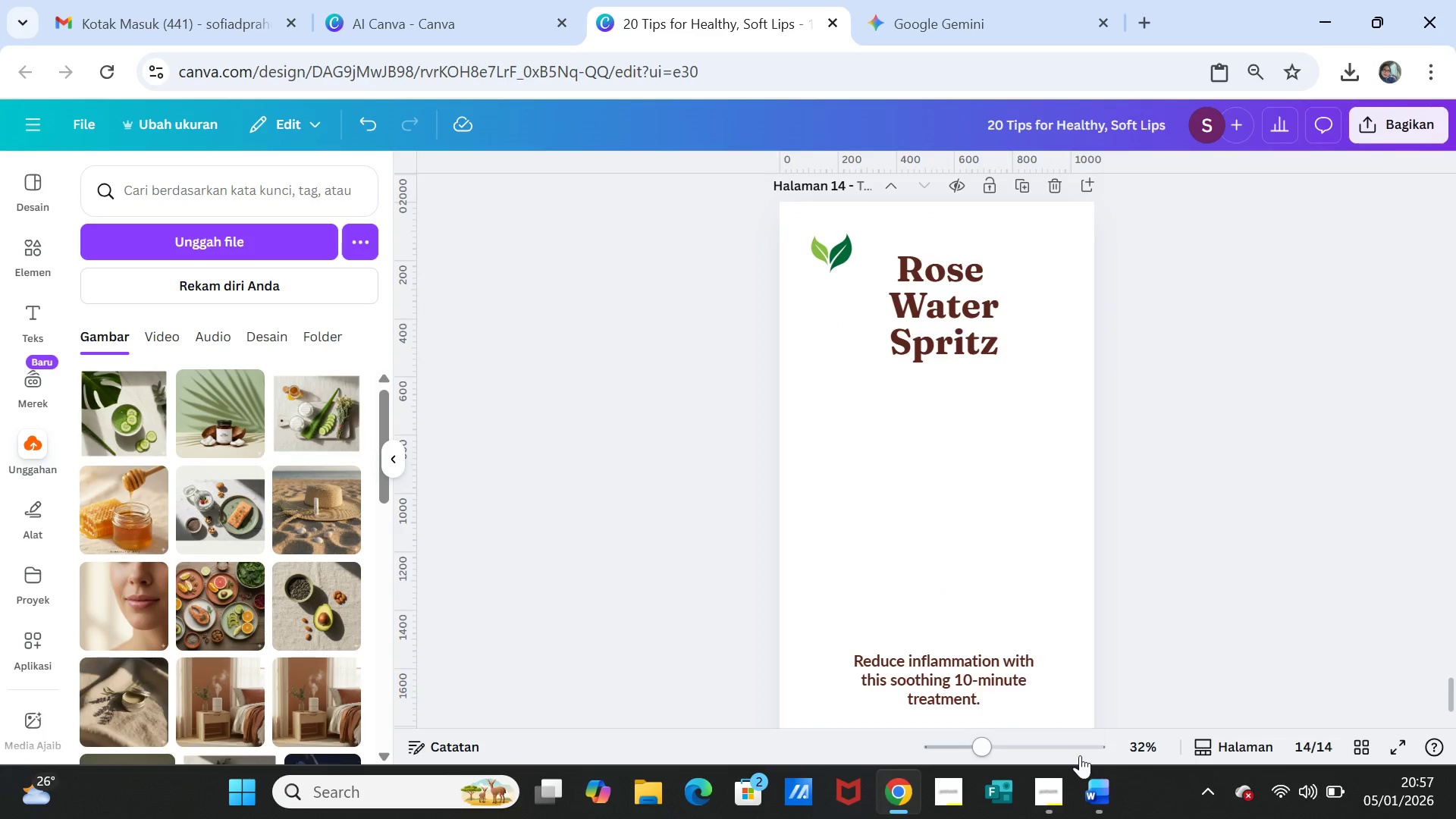 
left_click([1090, 797])
 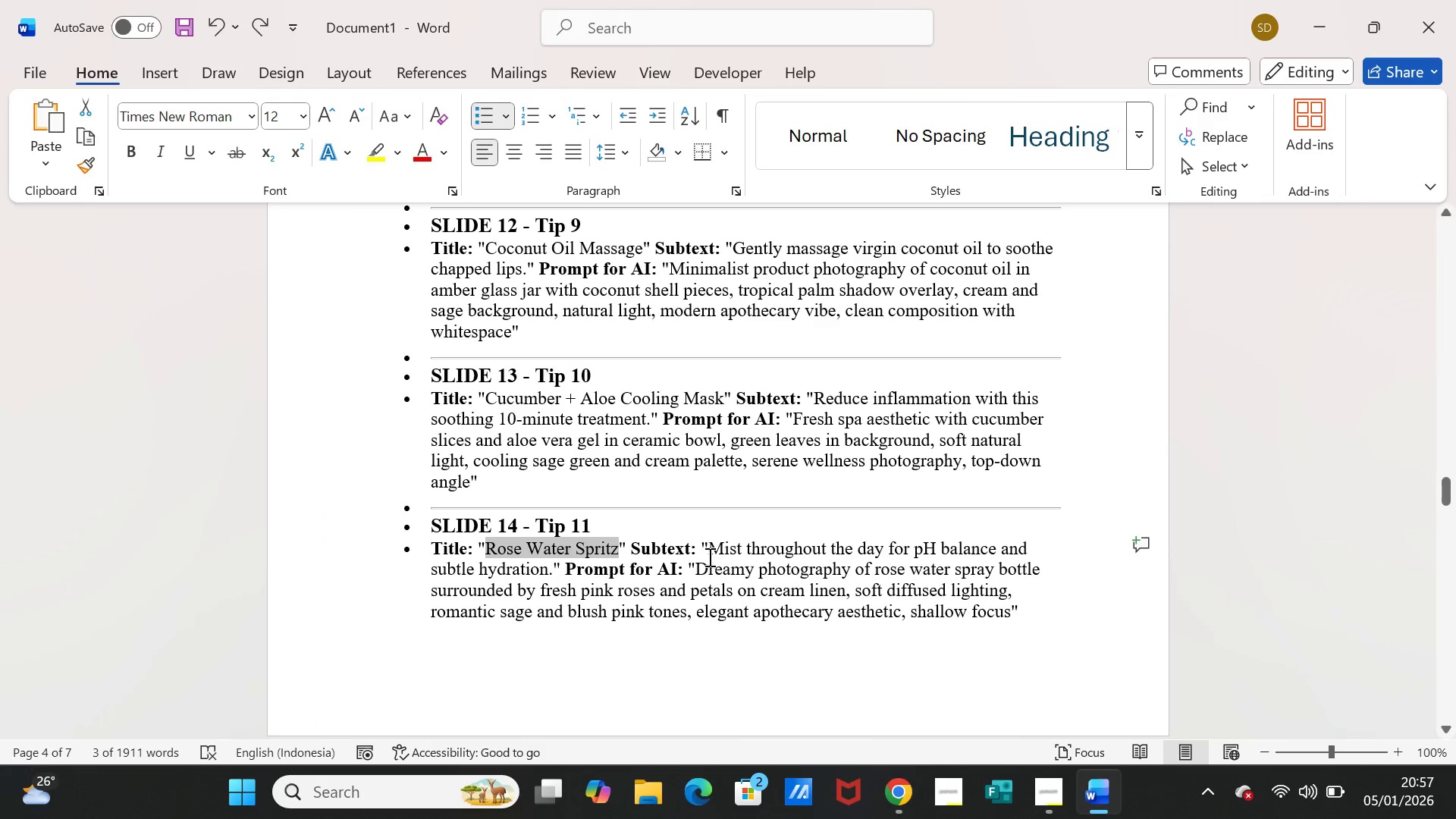 
left_click_drag(start_coordinate=[710, 551], to_coordinate=[549, 573])
 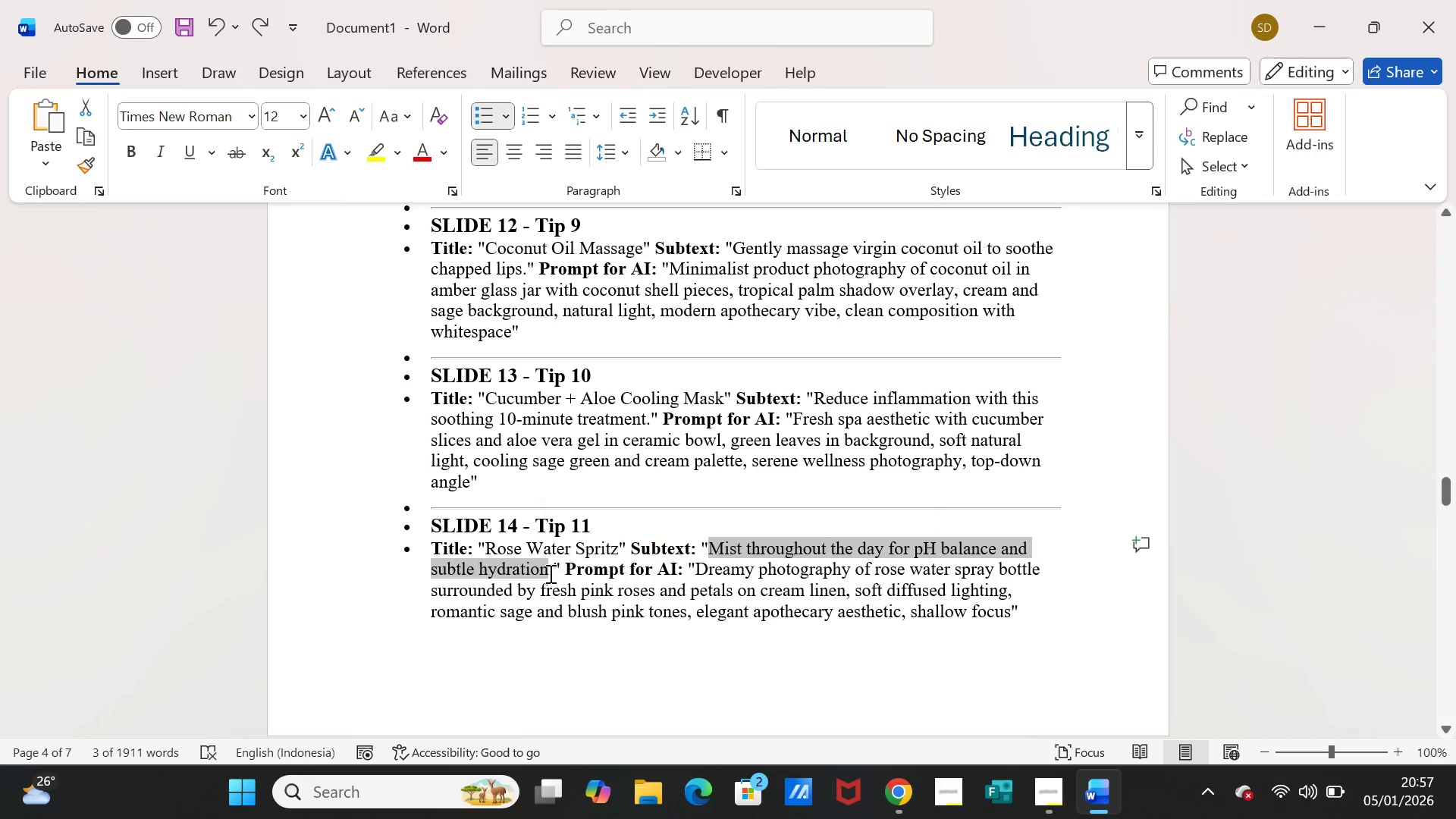 
key(Control+C)
 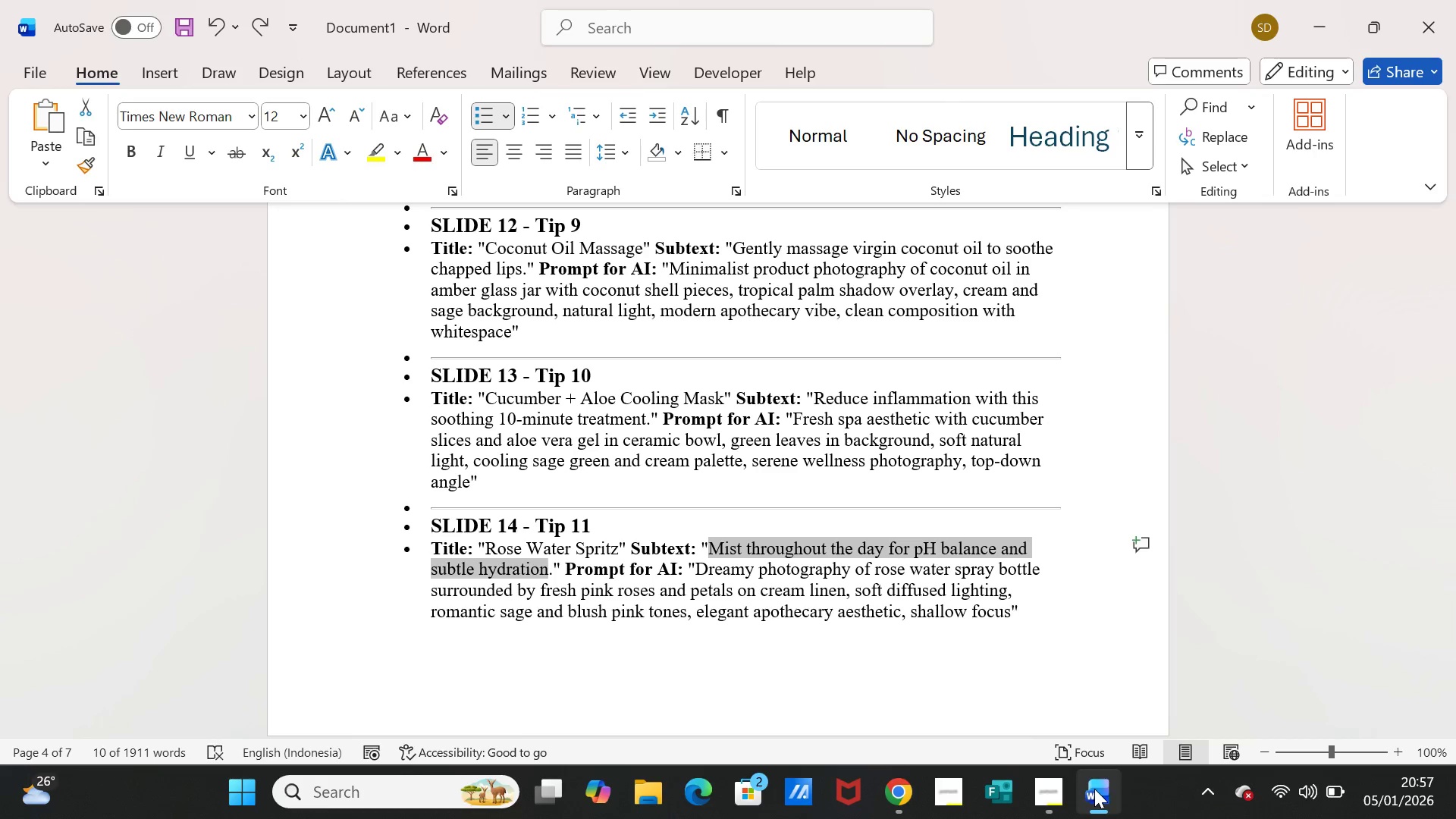 
left_click([1094, 789])
 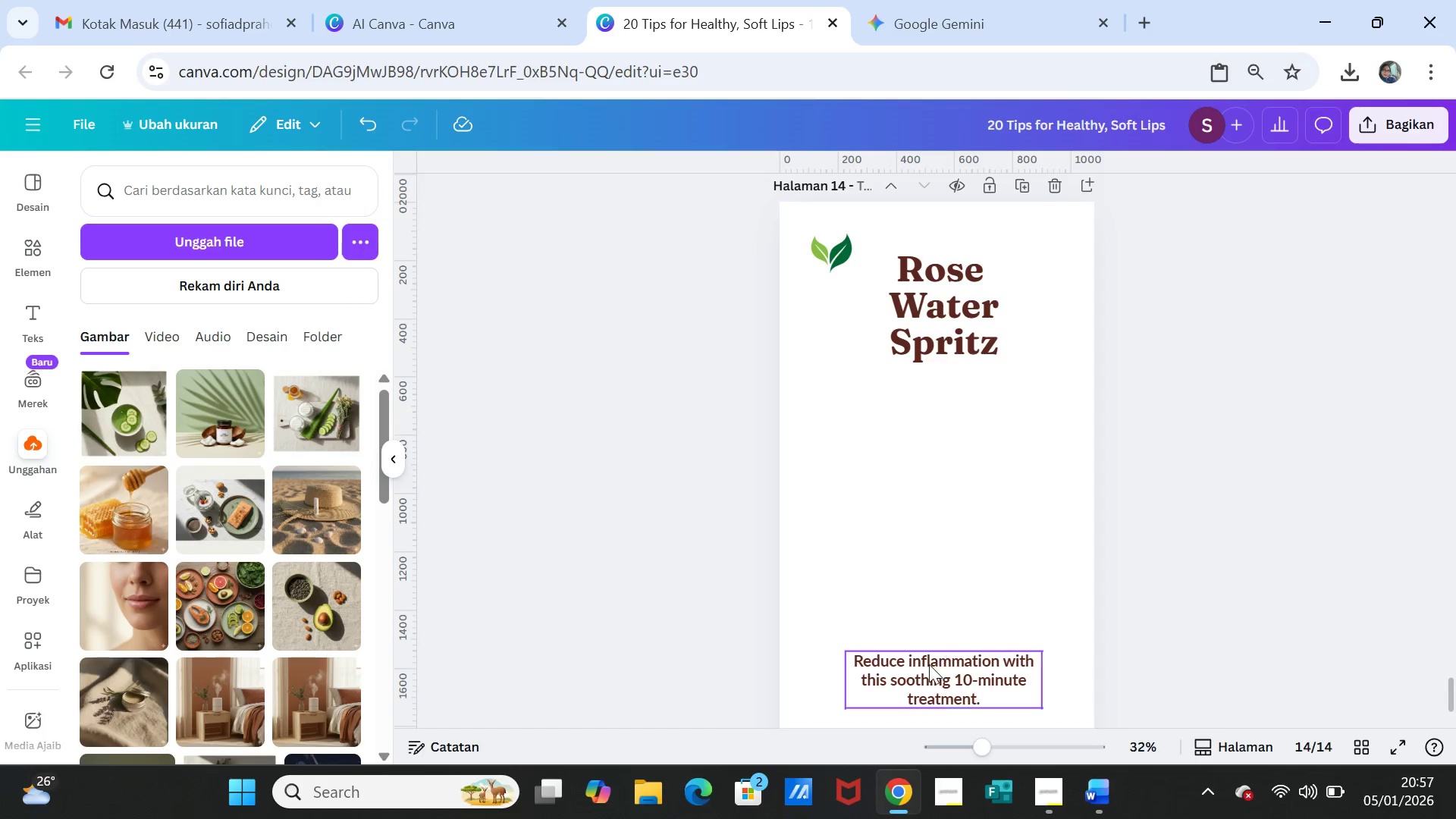 
double_click([929, 664])
 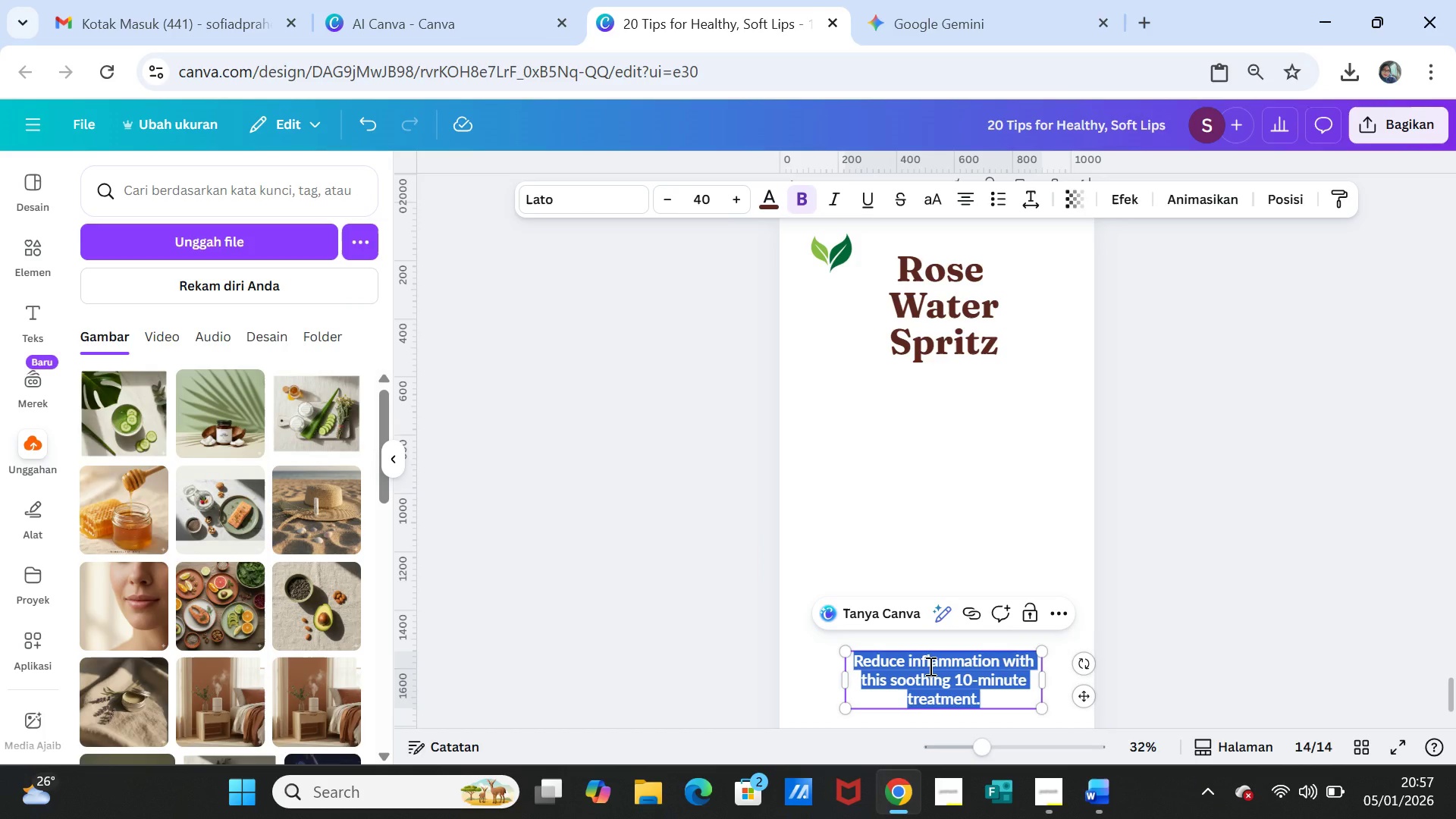 
key(Control+V)
 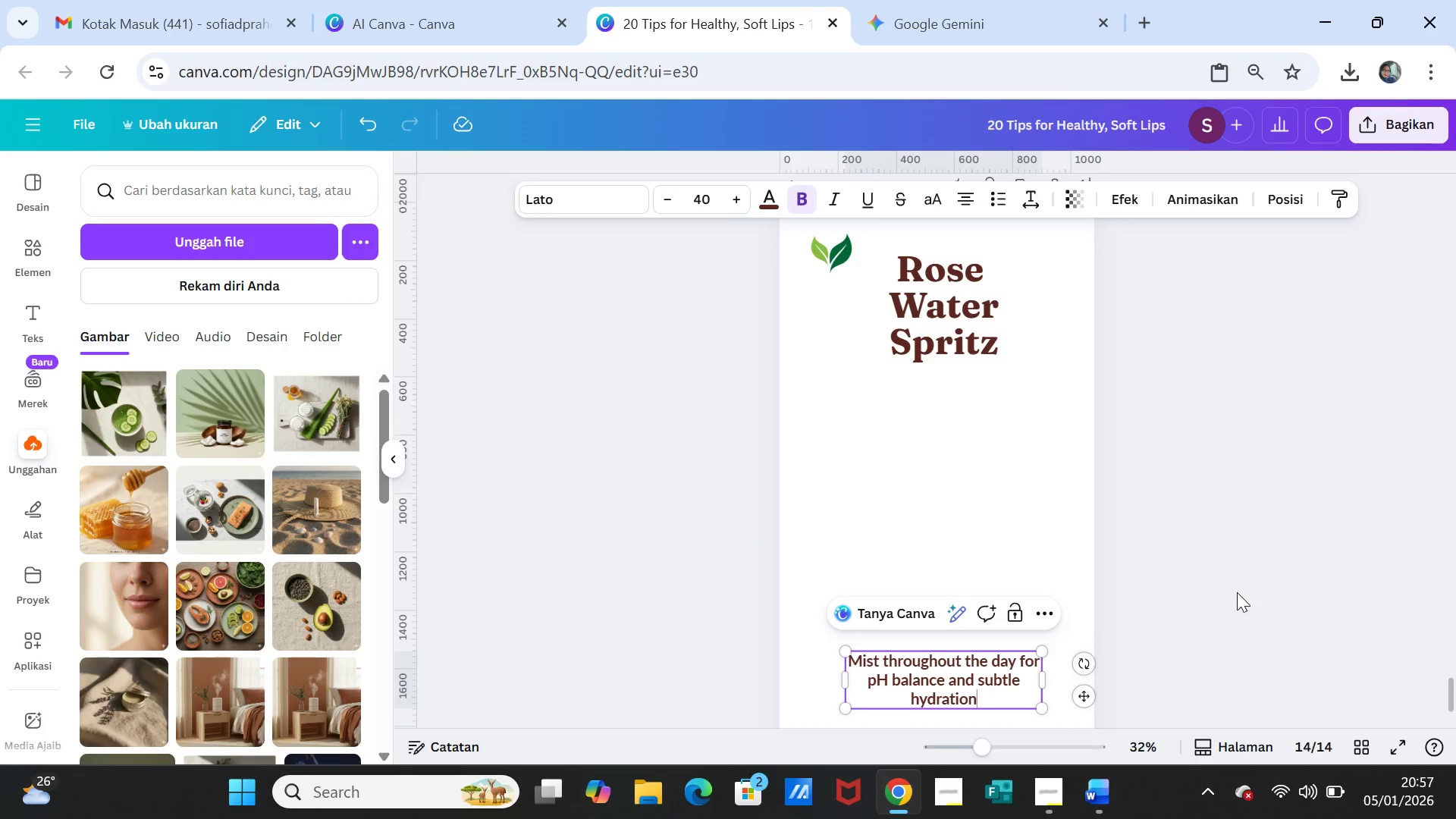 
key(Period)
 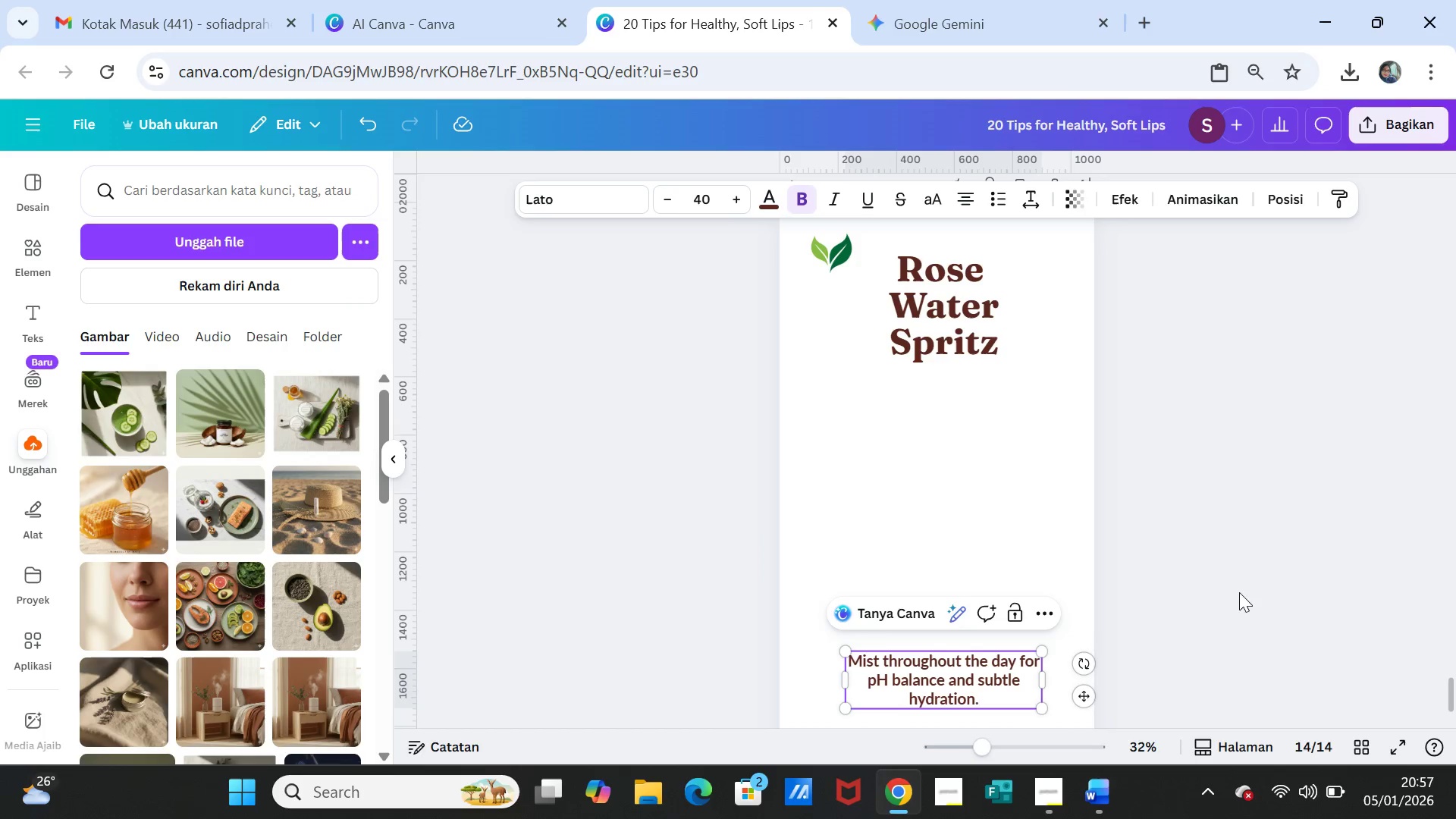 
left_click([1253, 585])
 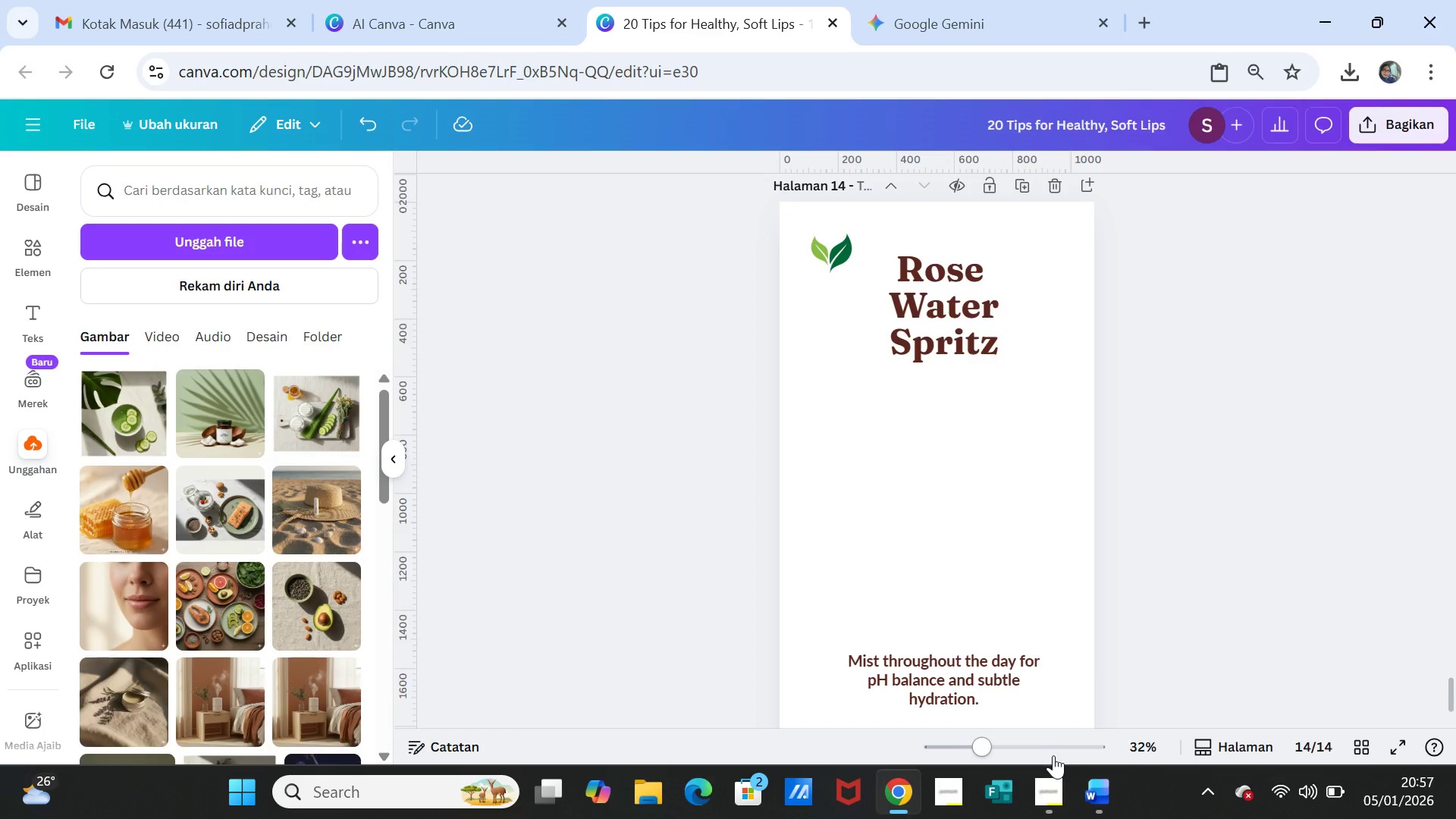 
left_click([1097, 795])
 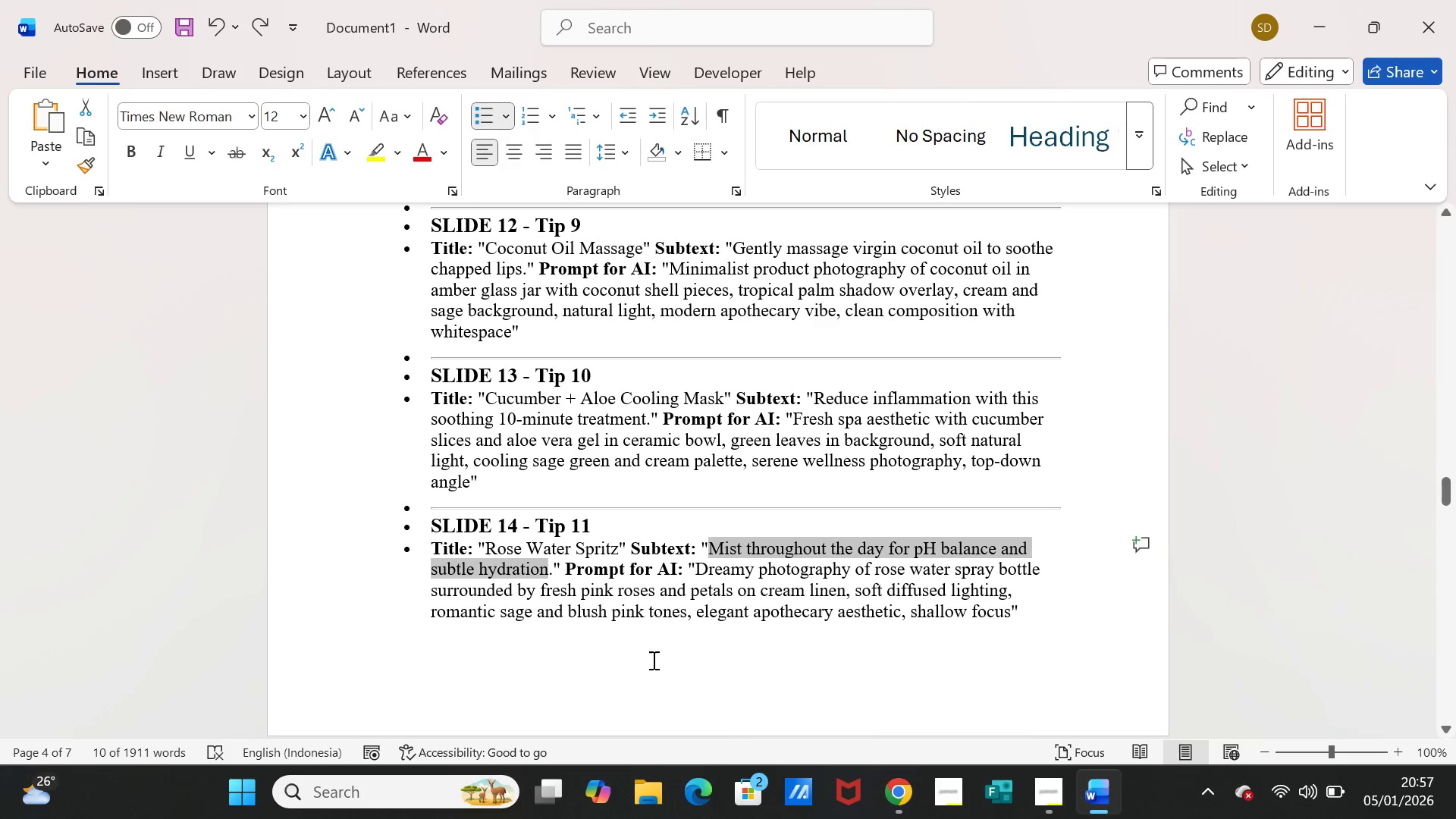 
scroll: coordinate [642, 654], scroll_direction: down, amount: 1.0
 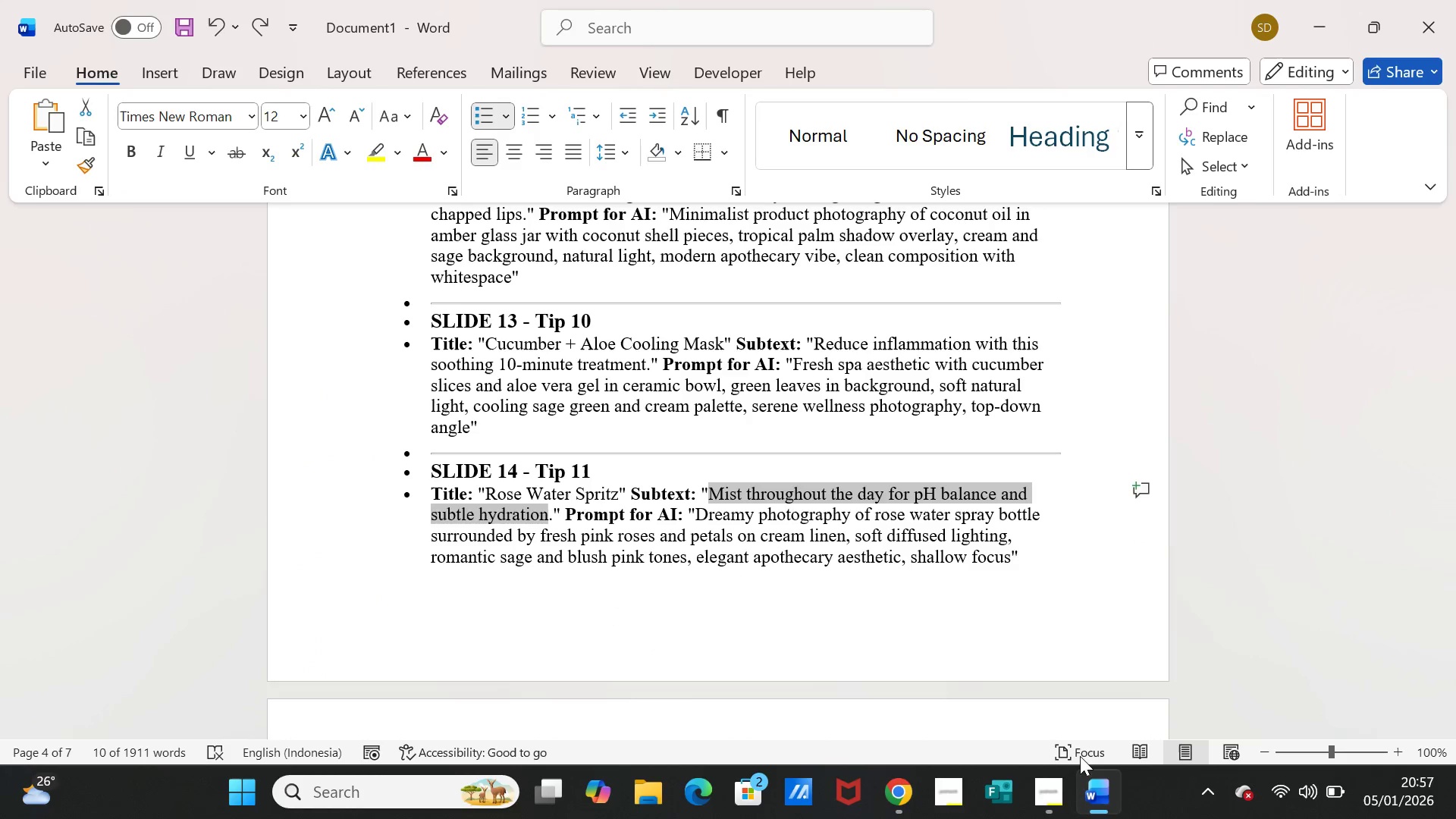 
left_click([1100, 818])
 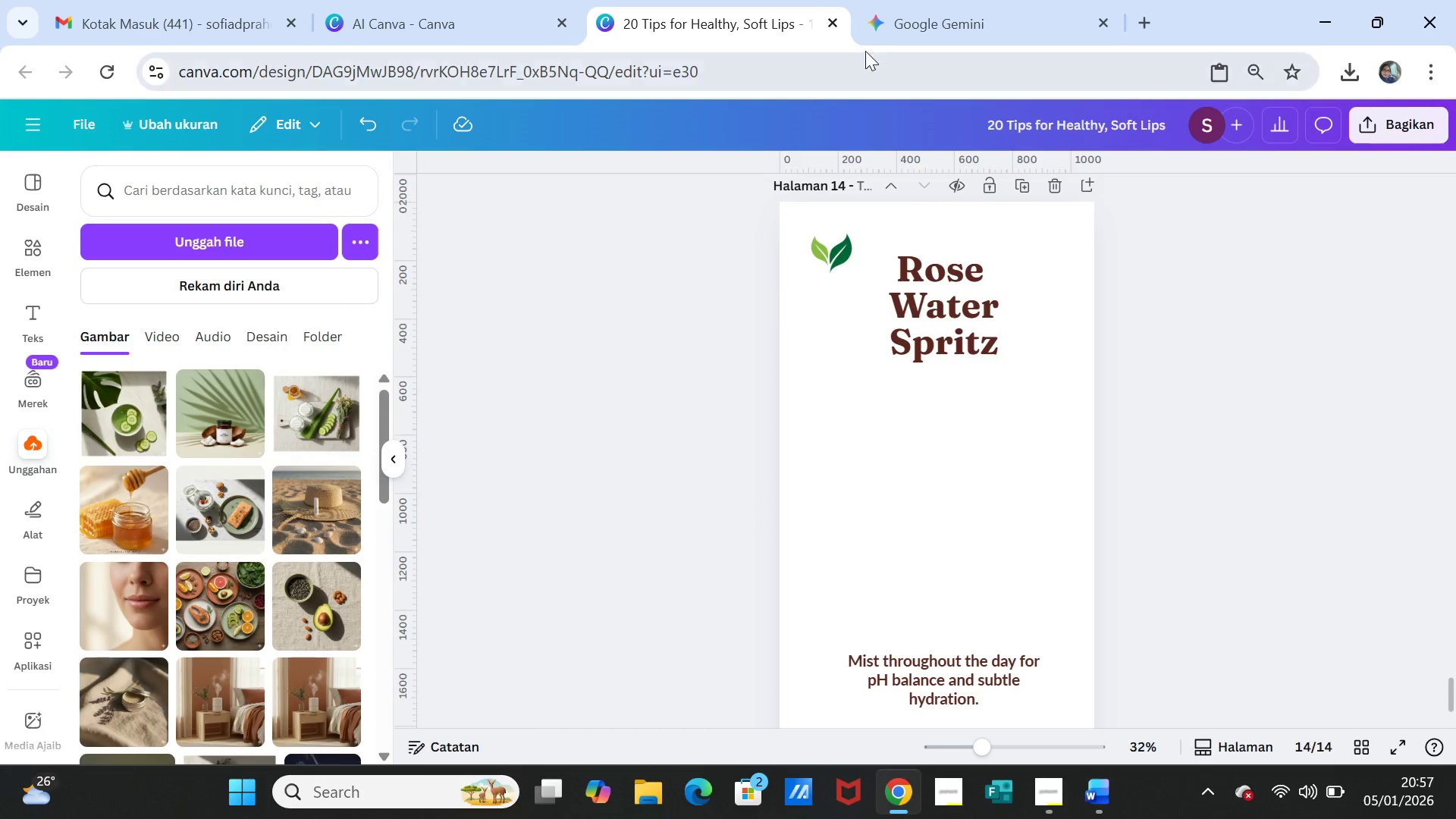 
left_click([886, 0])
 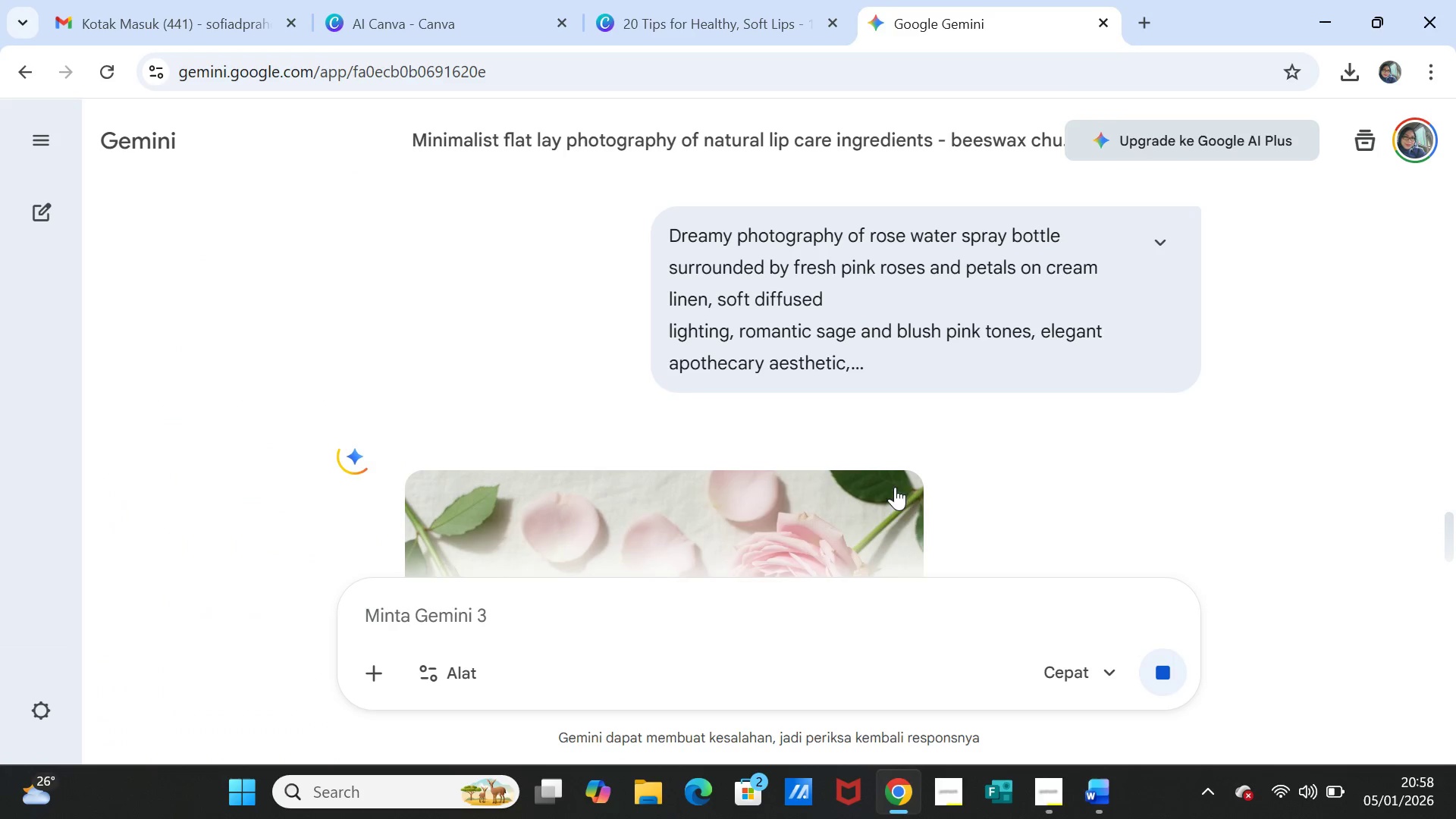 
scroll: coordinate [928, 503], scroll_direction: down, amount: 1.0
 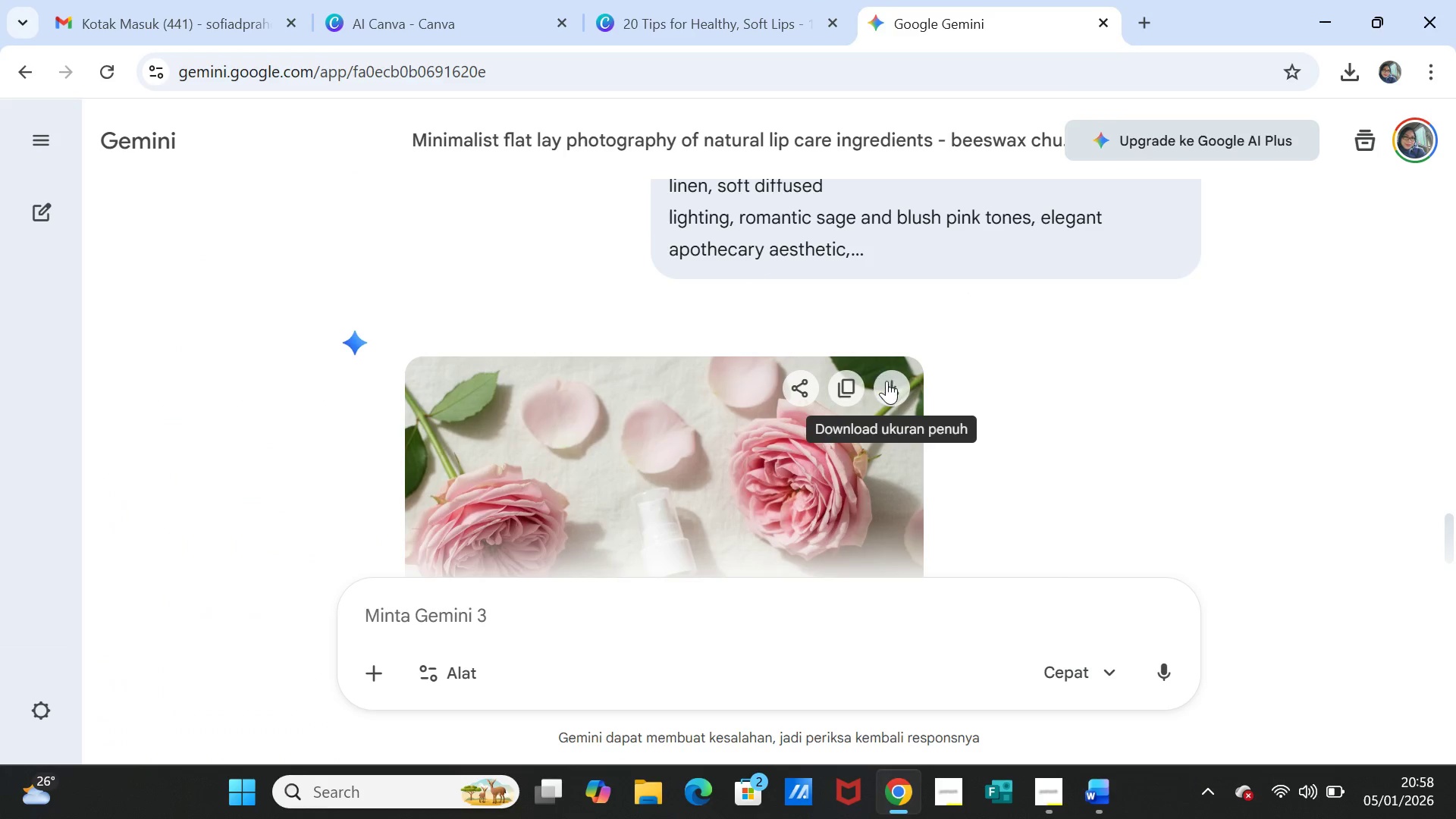 
left_click([887, 384])
 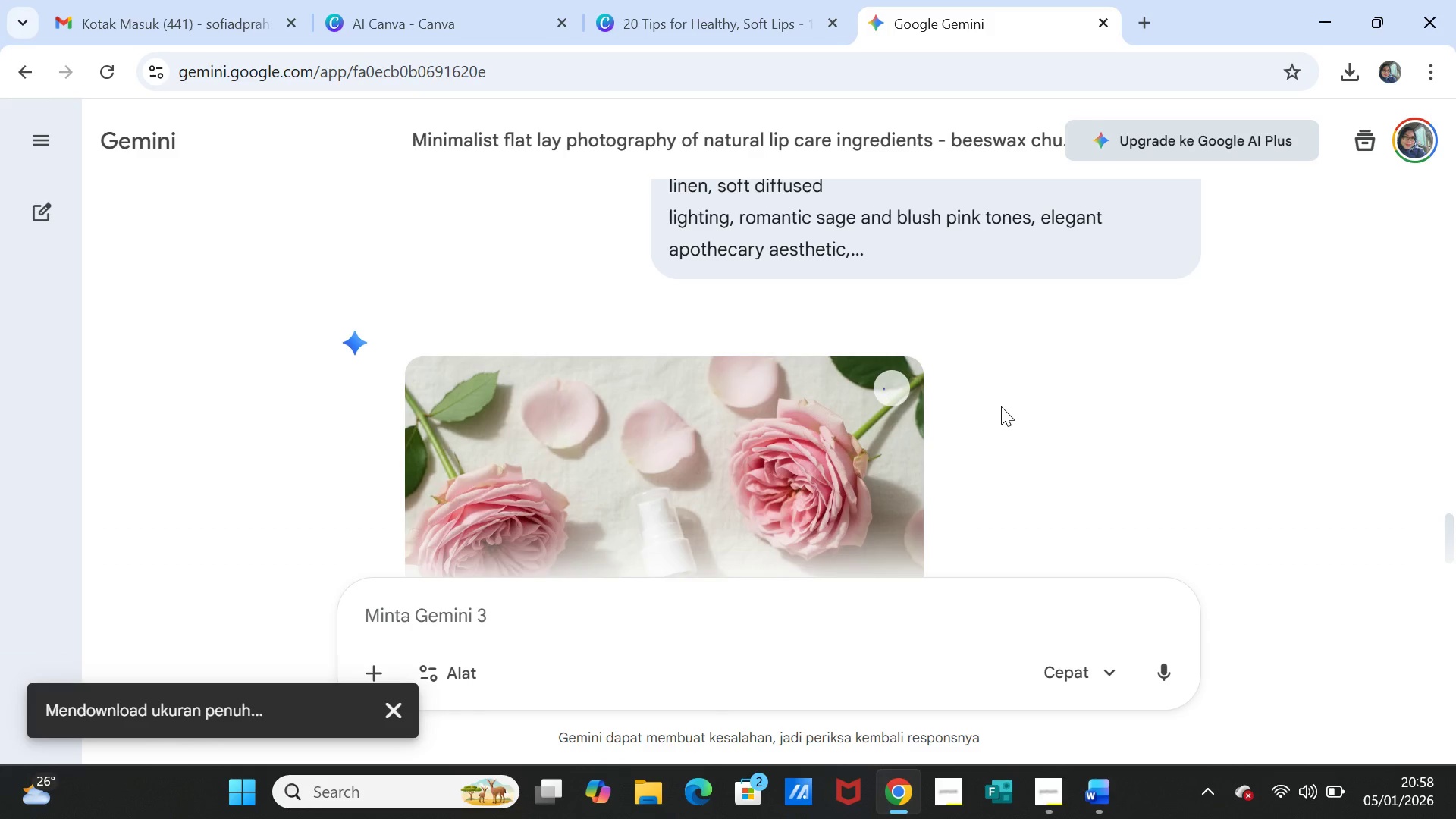 
wait(6.86)
 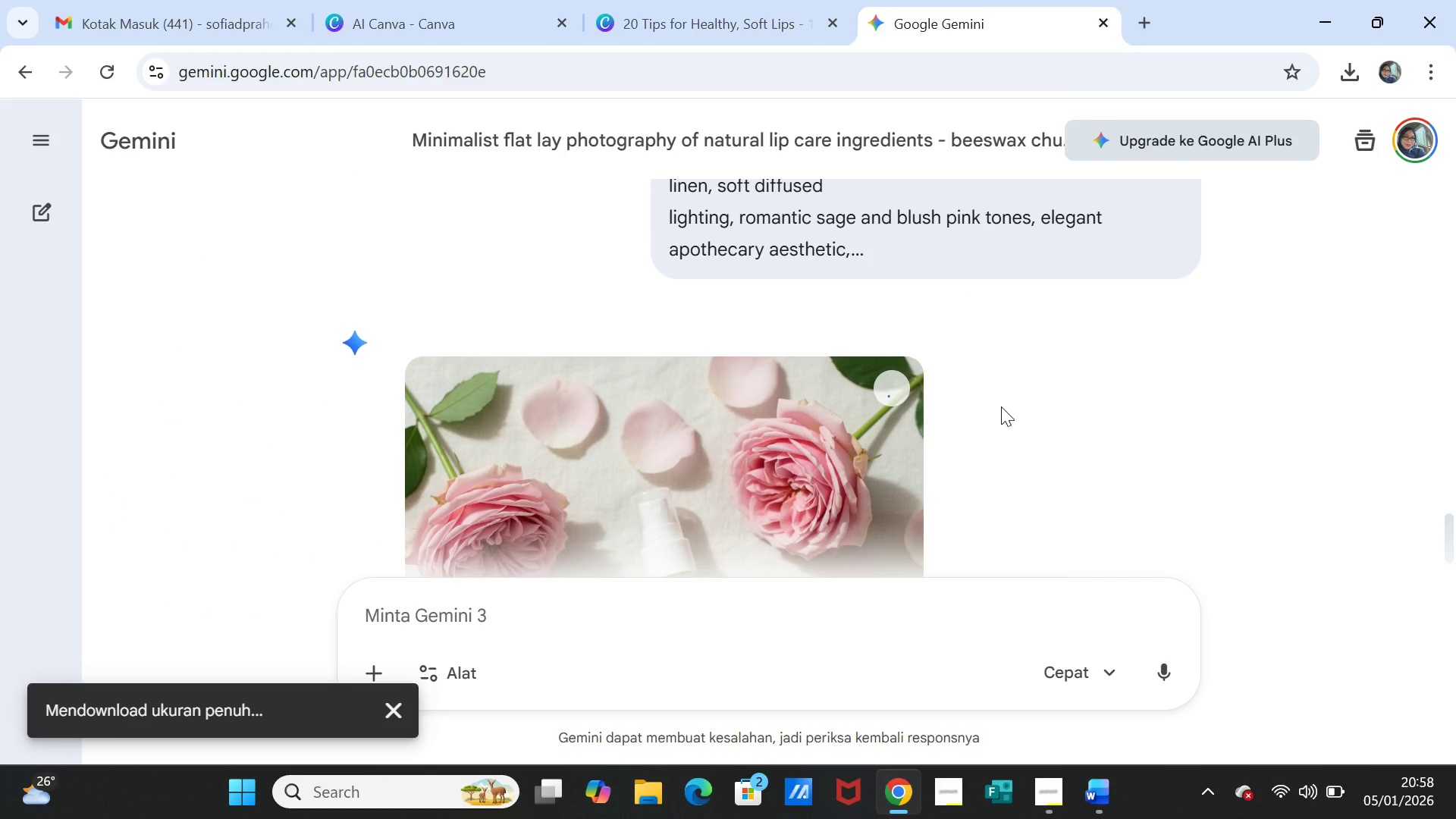 
left_click([1035, 794])